 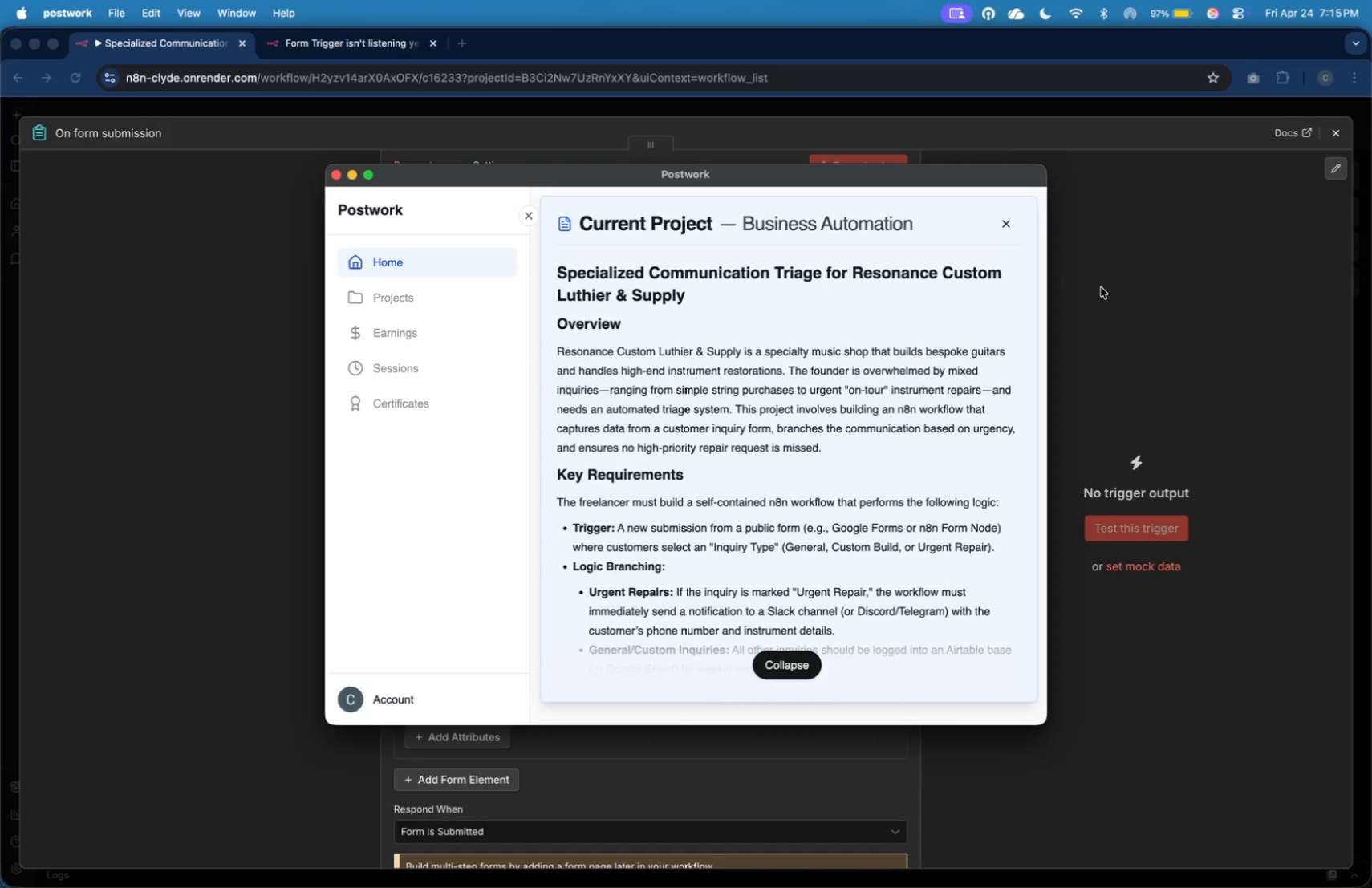 
hold_key(key=ShiftLeft, duration=0.78)
 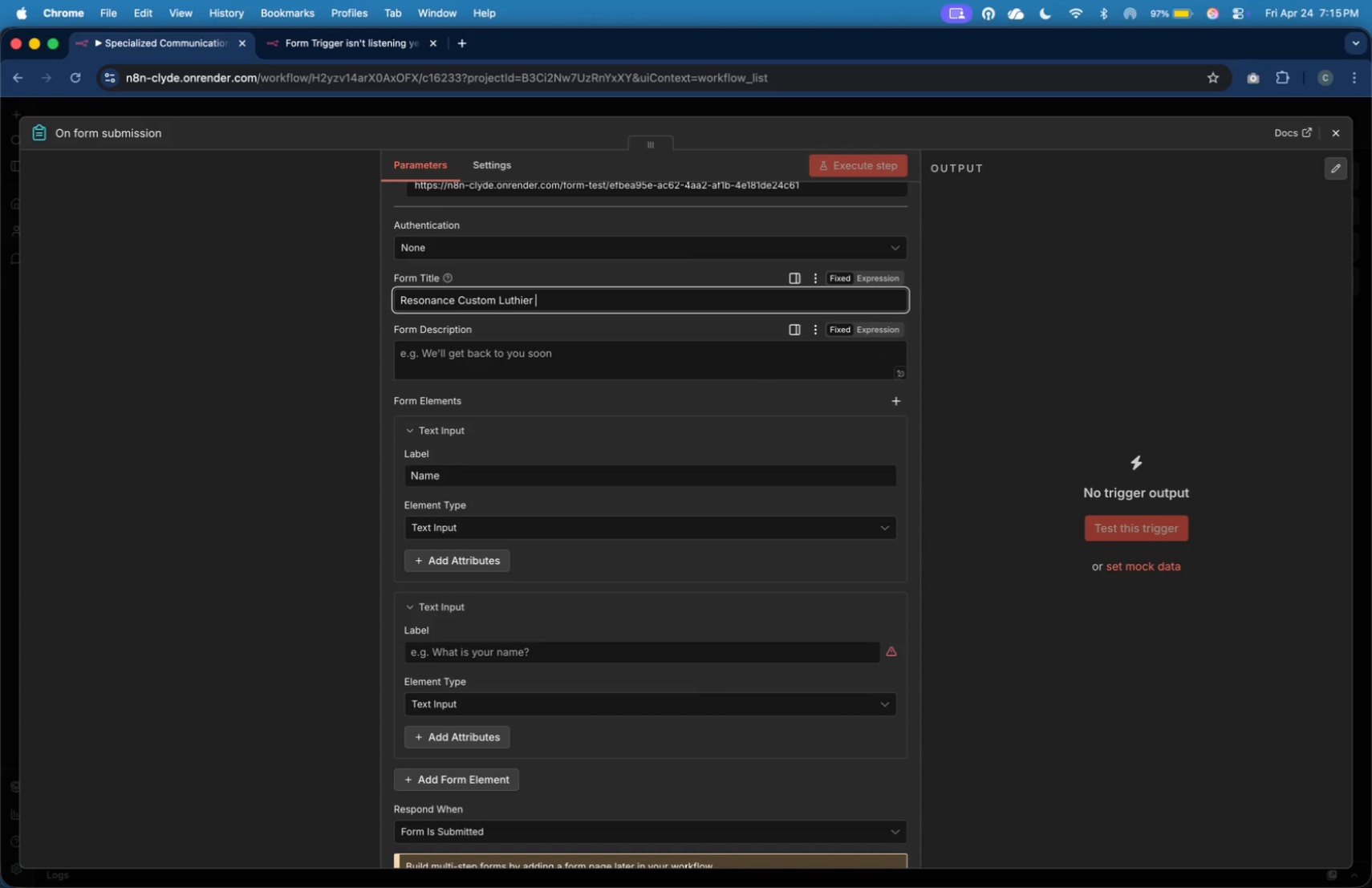 
hold_key(key=ShiftLeft, duration=0.5)
 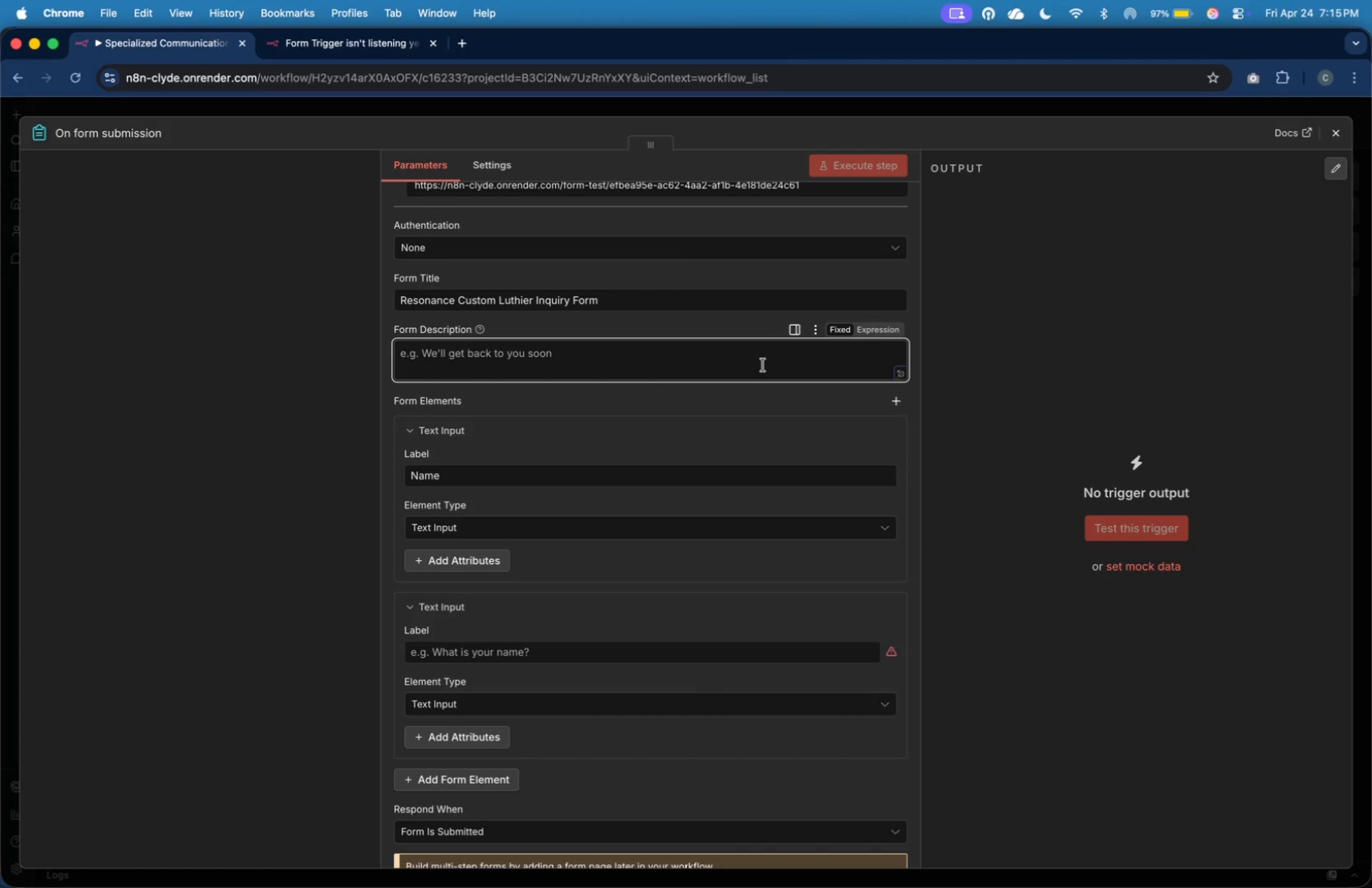 
wait(19.59)
 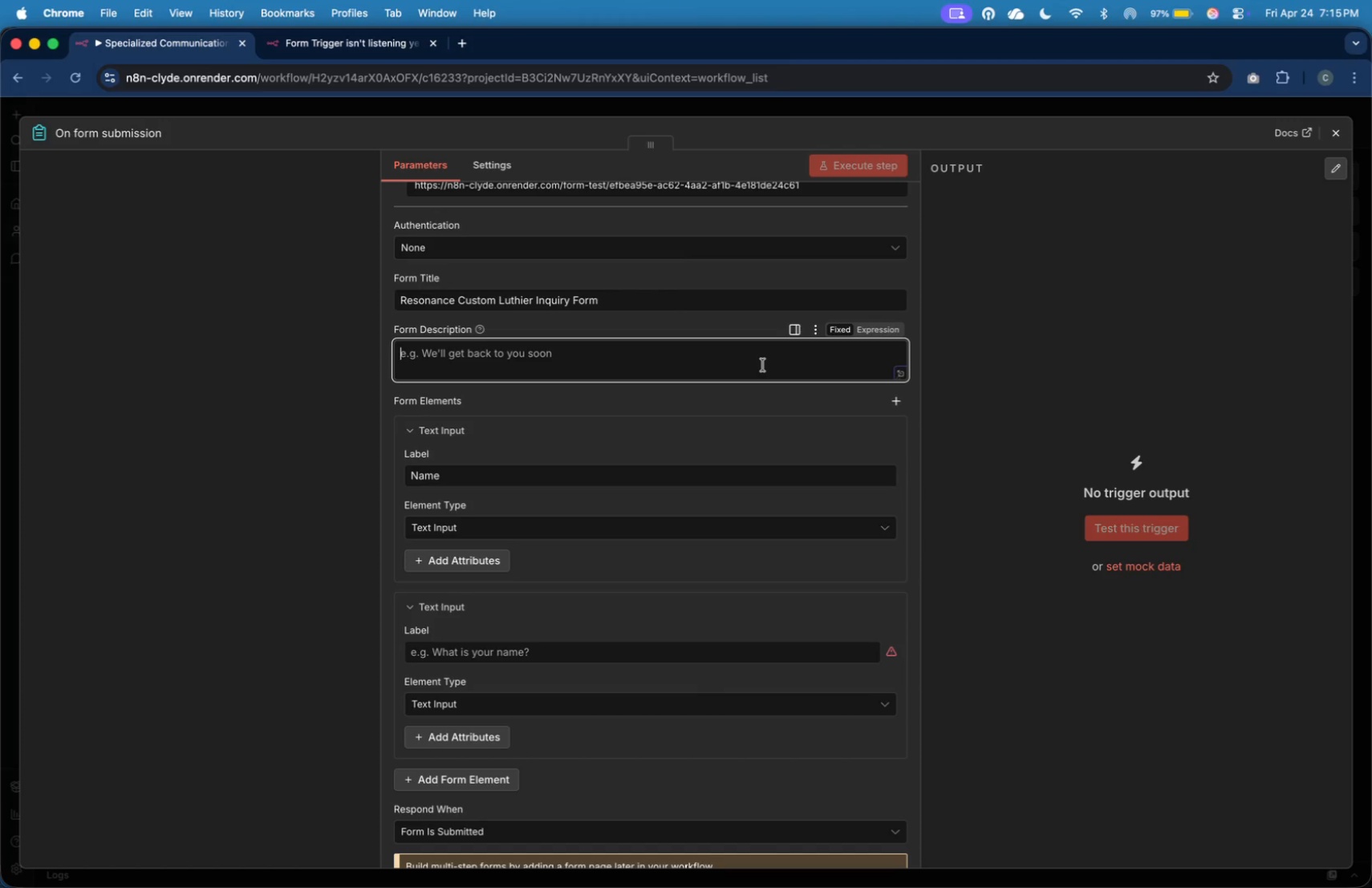 
type(Tell us av)
key(Backspace)
type(bout your instrument and how we can )
 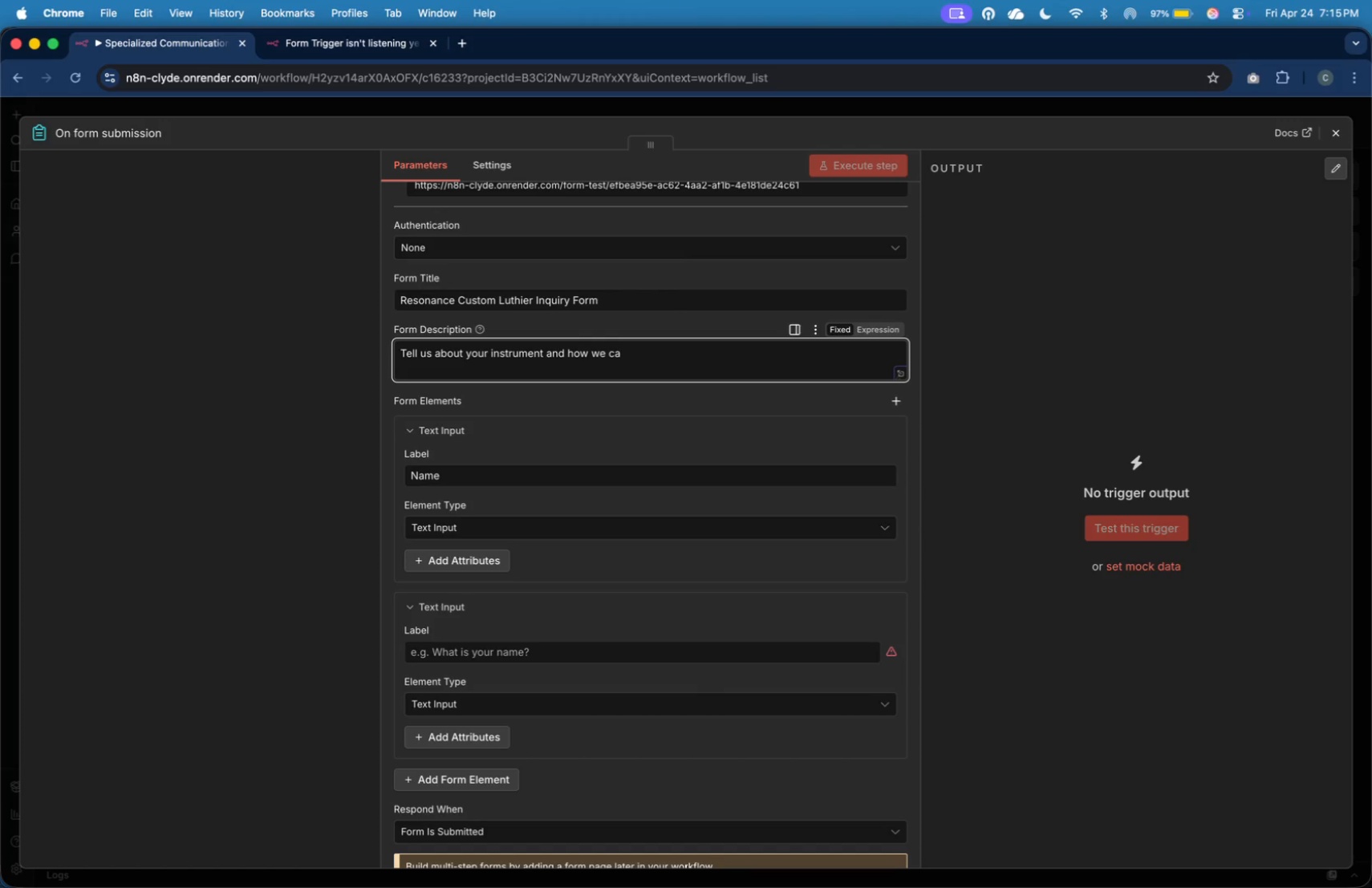 
type(help. Whether it's a s)
key(Backspace)
type(custom)
 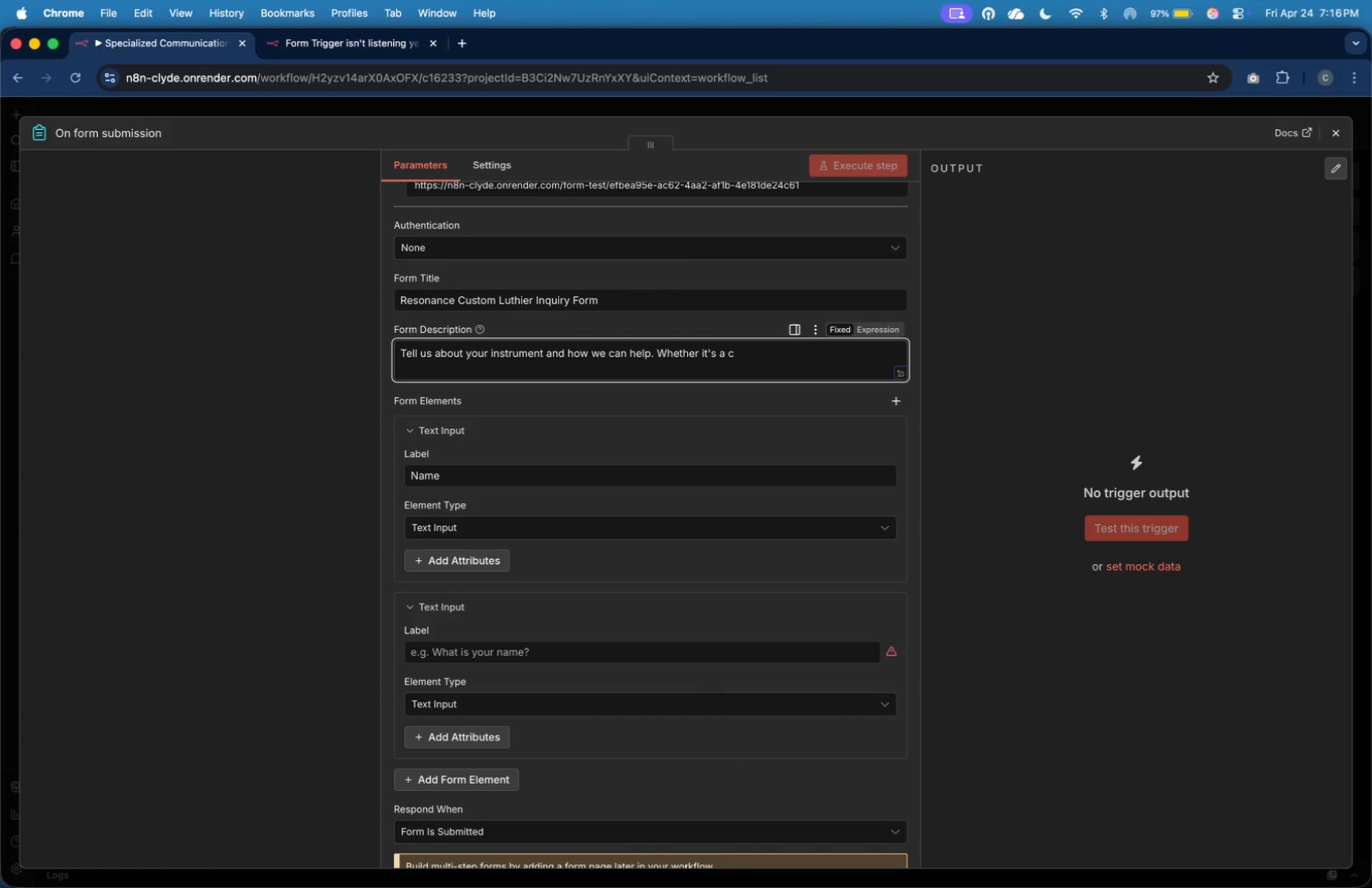 
type(bui)
 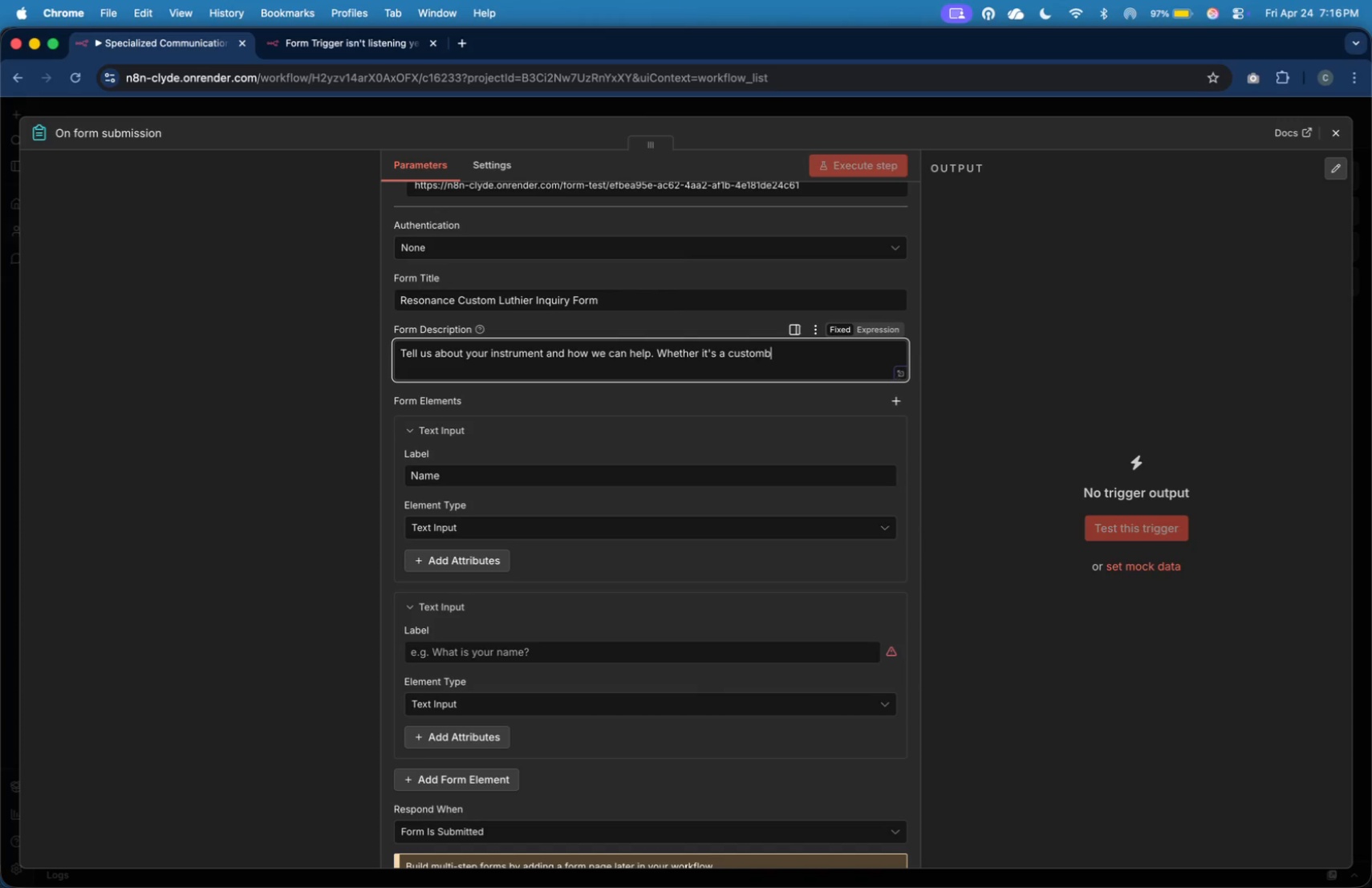 
key(ArrowLeft)
 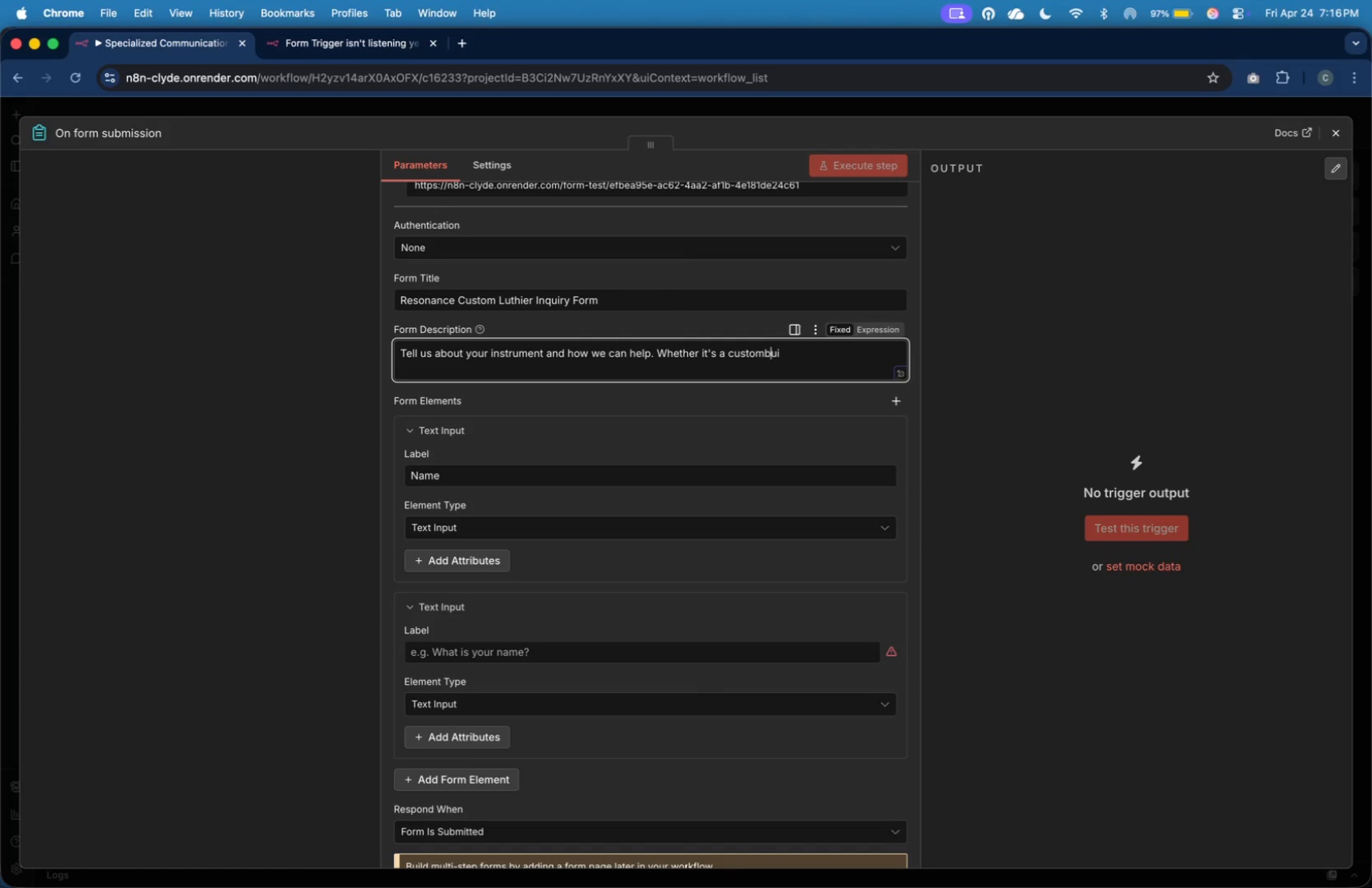 
key(ArrowLeft)
 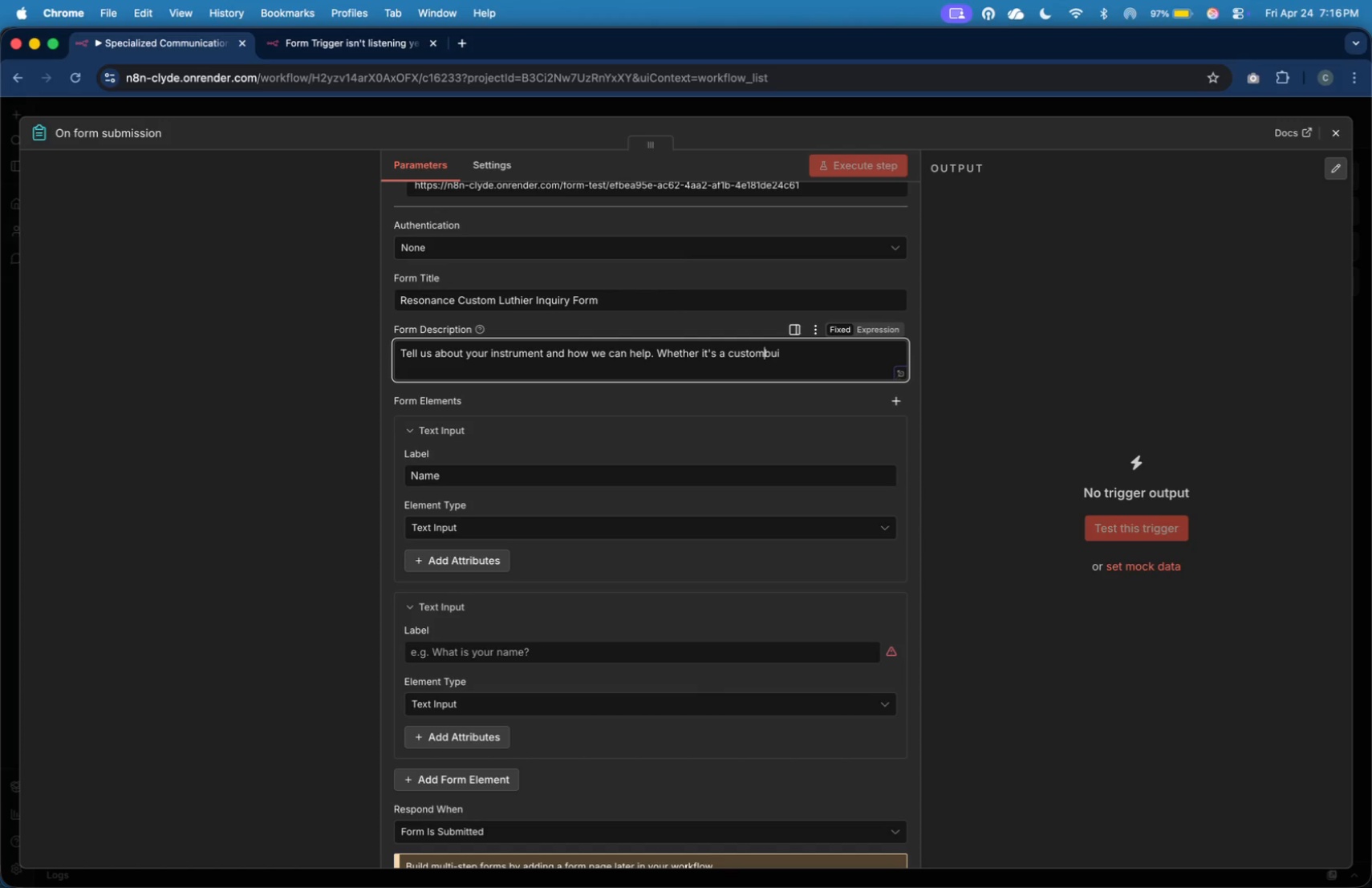 
key(ArrowLeft)
 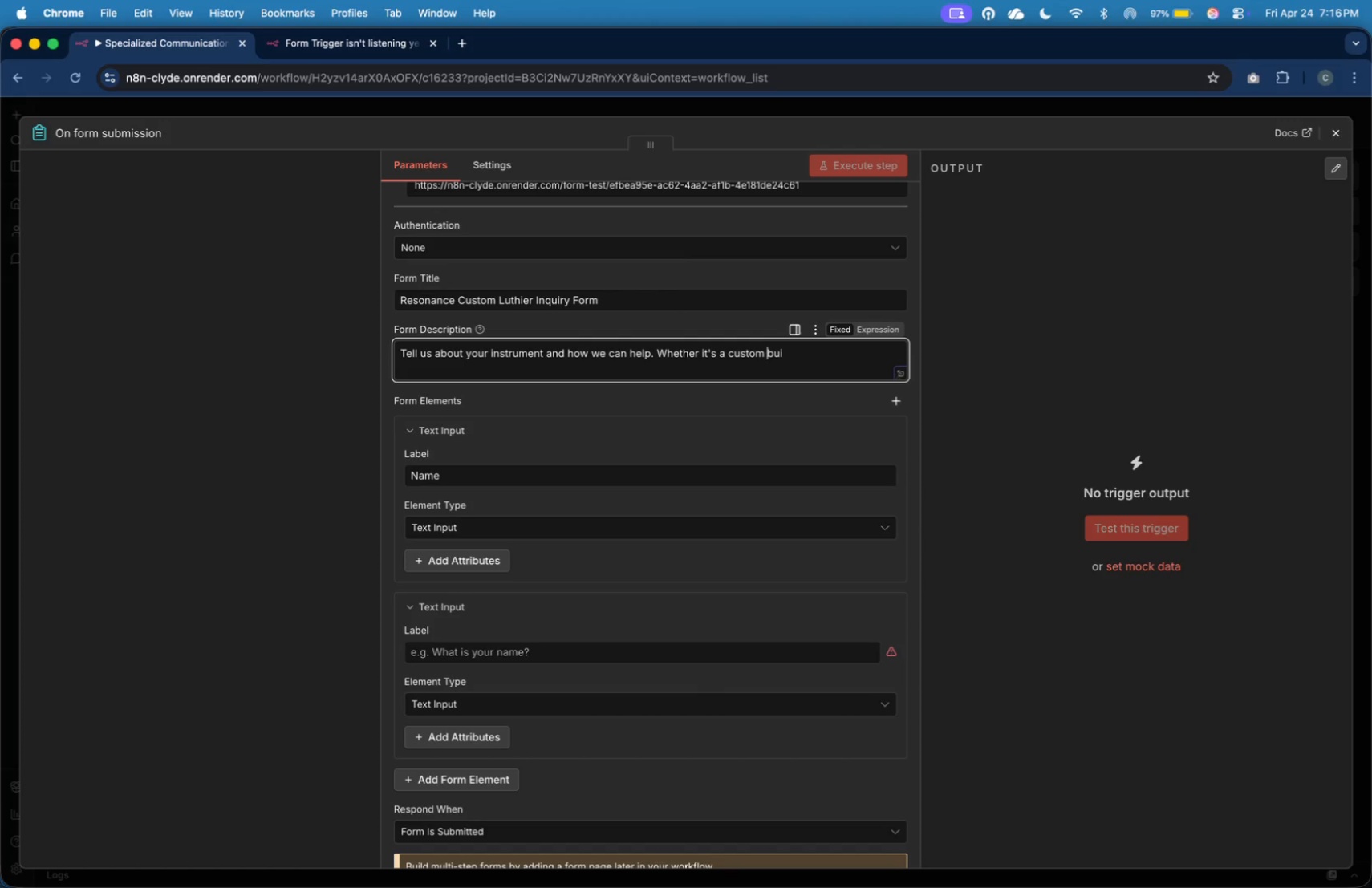 
key(Space)
 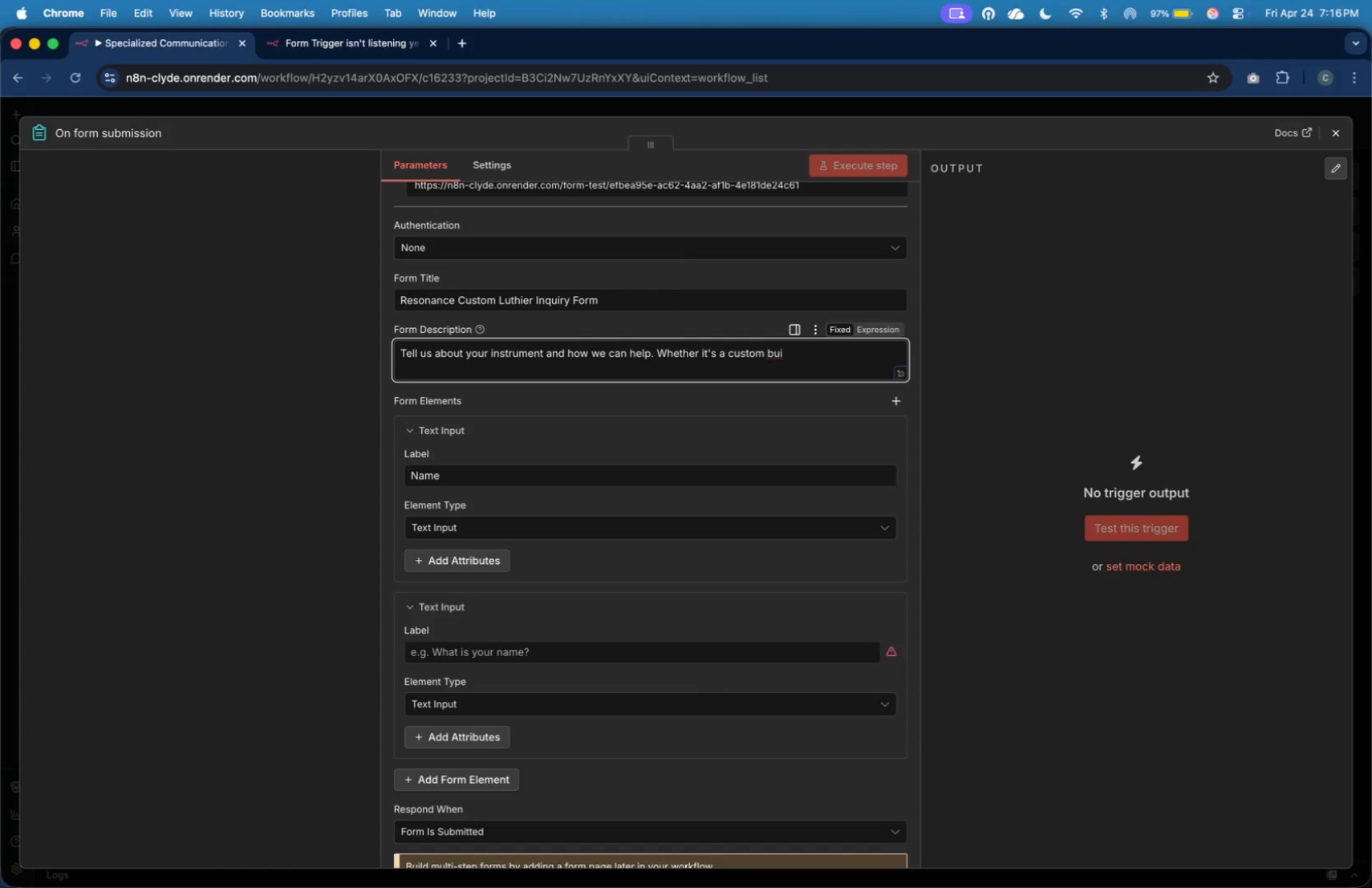 
key(ArrowRight)
 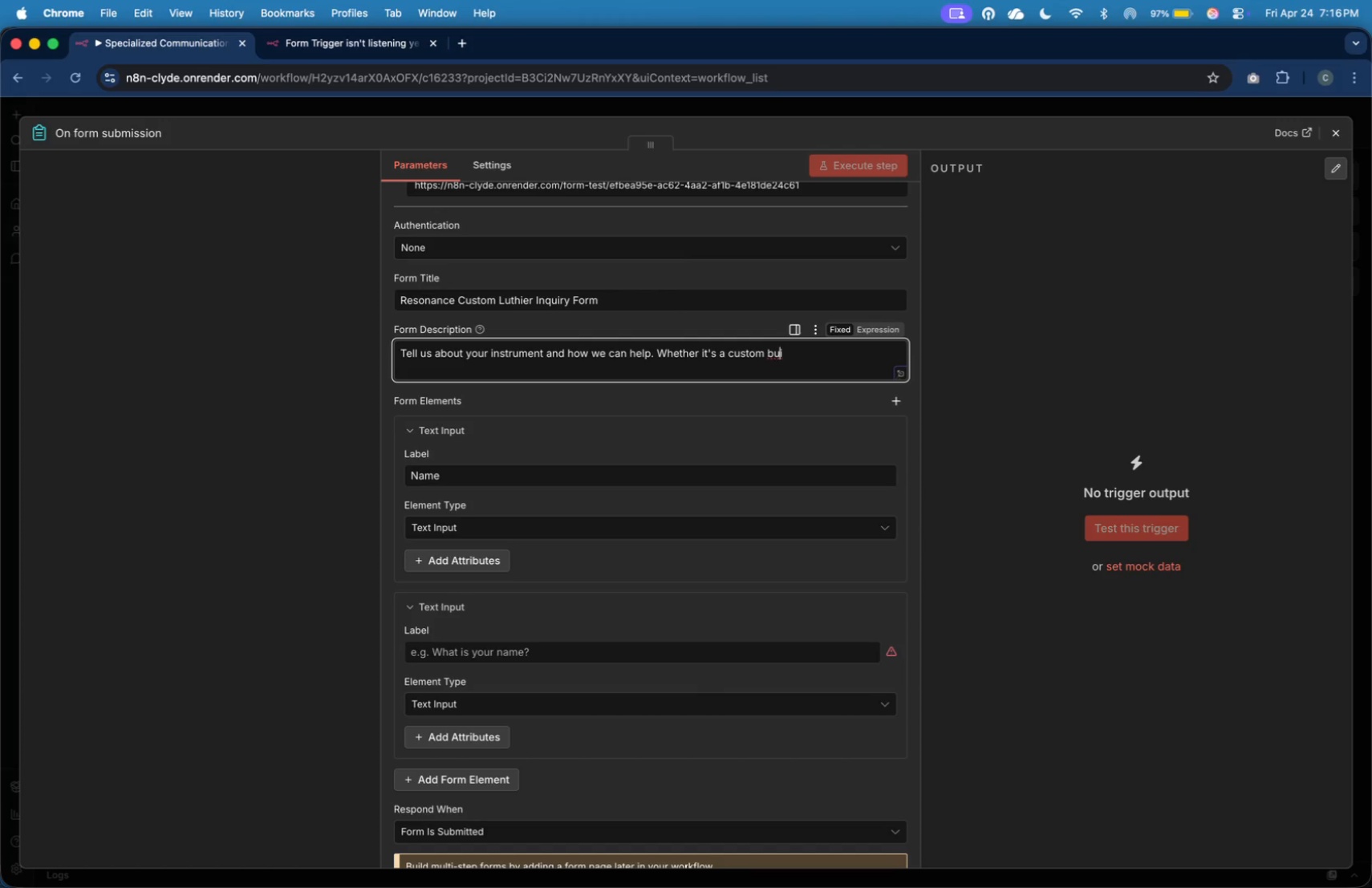 
key(ArrowRight)
 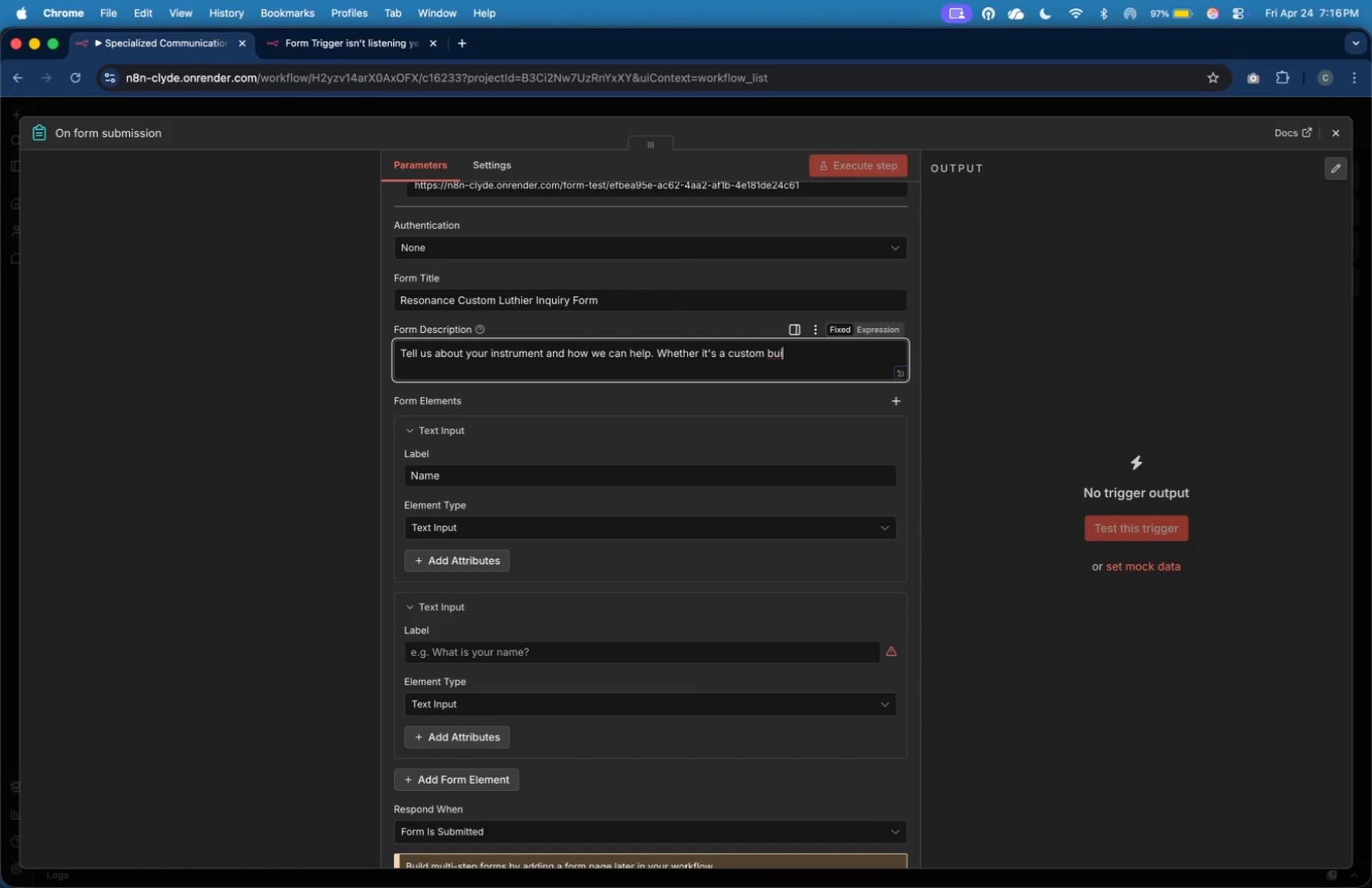 
key(ArrowRight)
 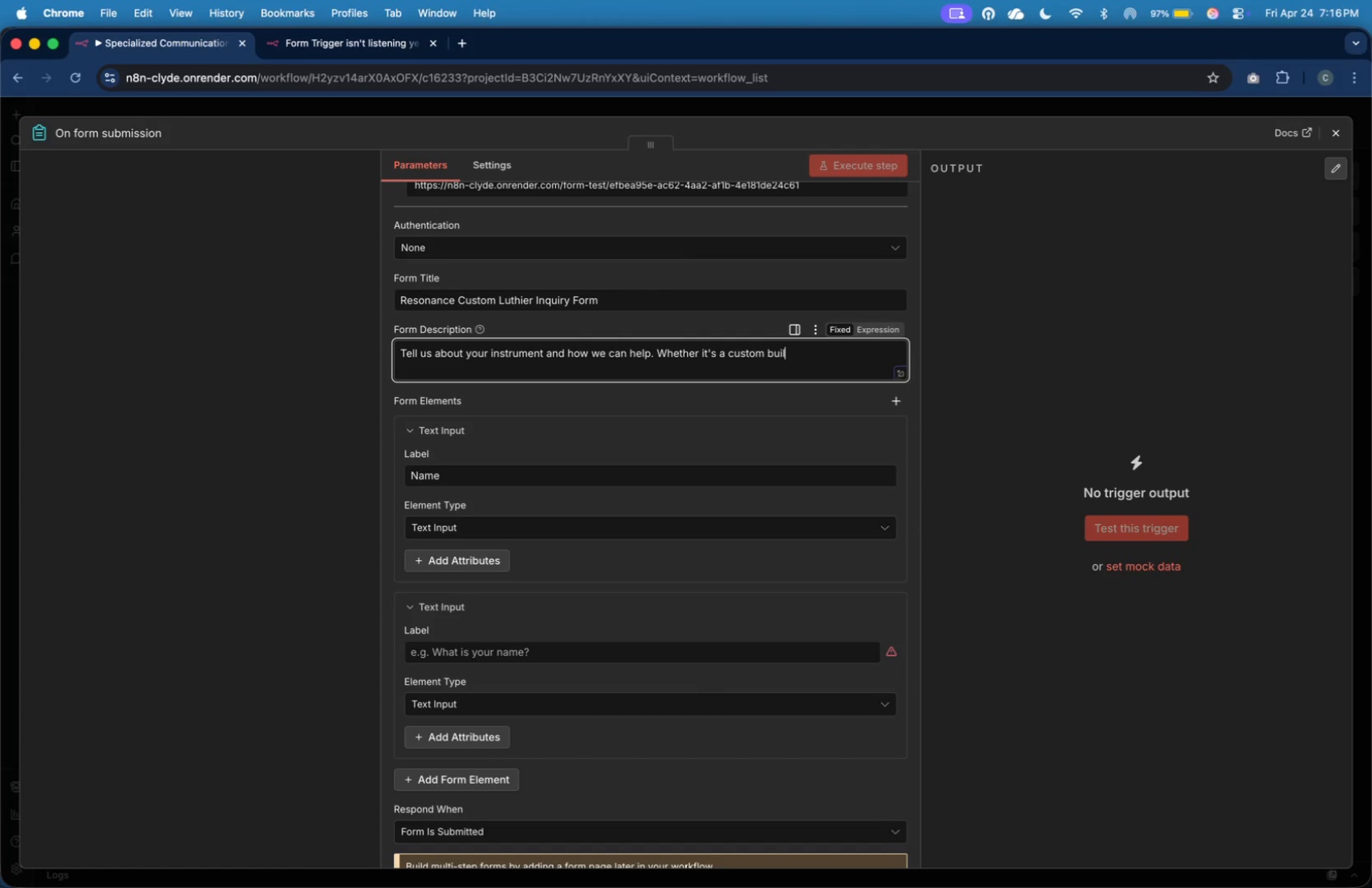 
type(ld, )
 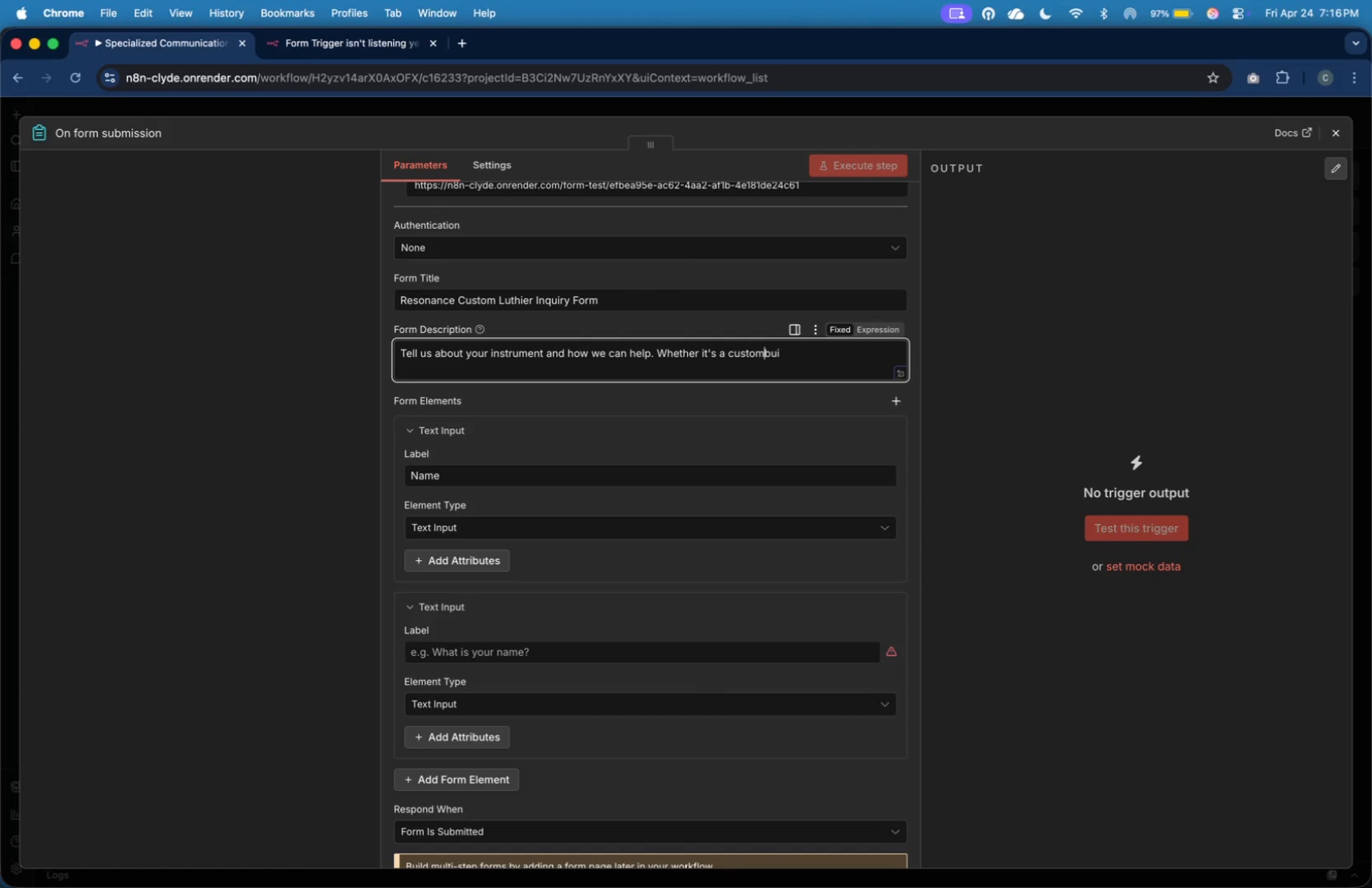 
type(general inquiry, )
 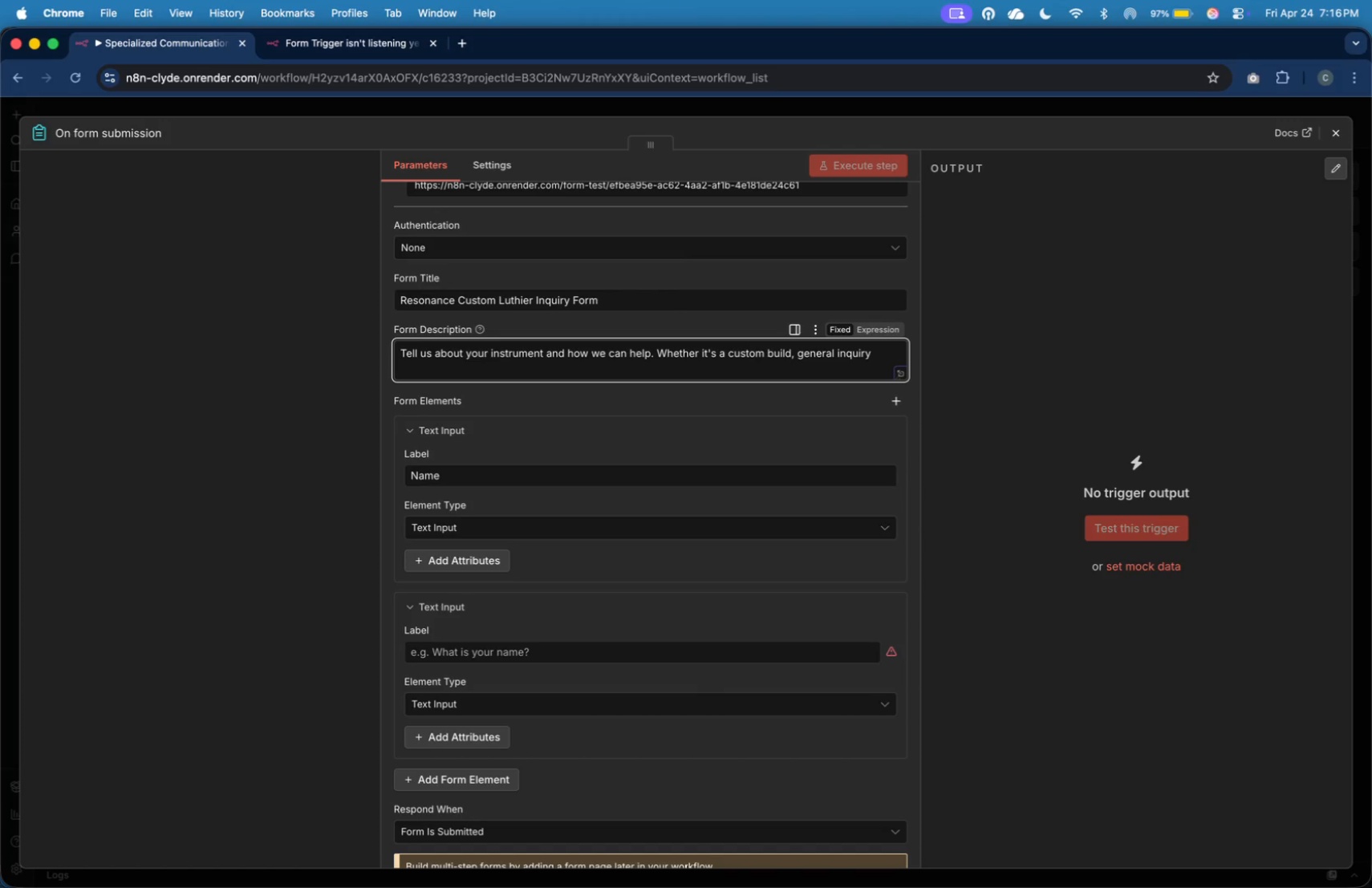 
type(or urgent repair, our team will)
 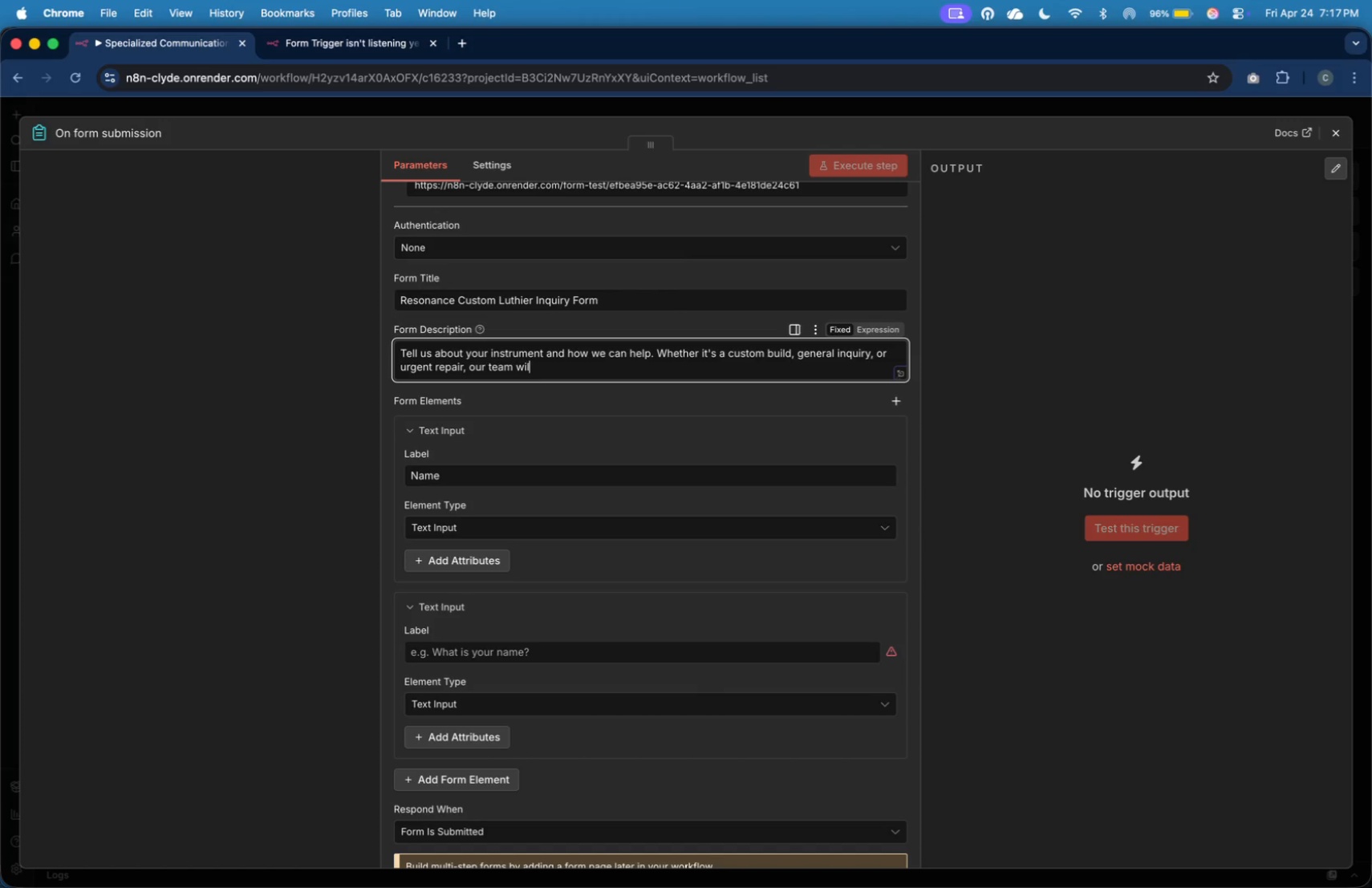 
type( respond accordingly.)
 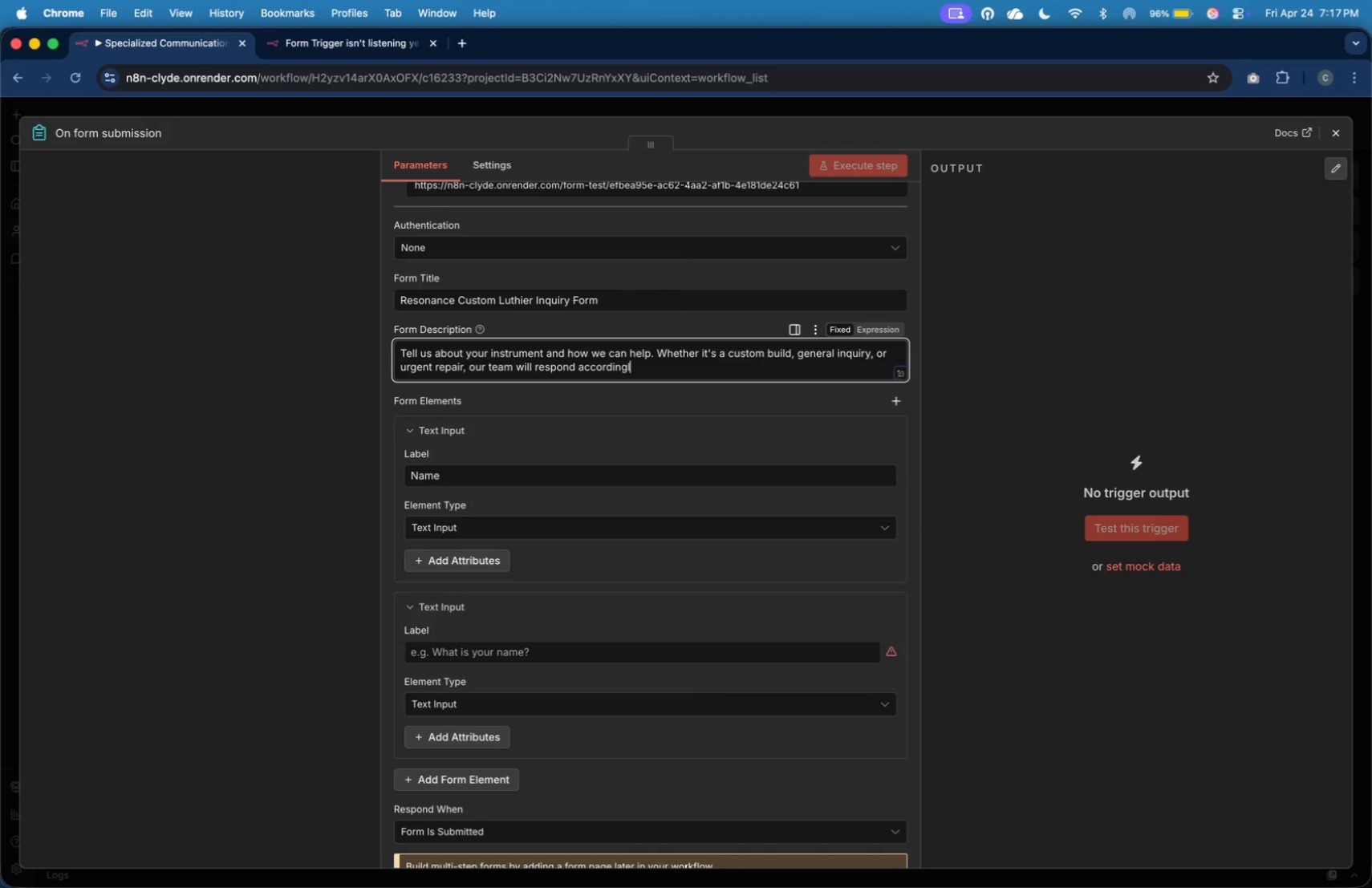 
key(ArrowUp)
 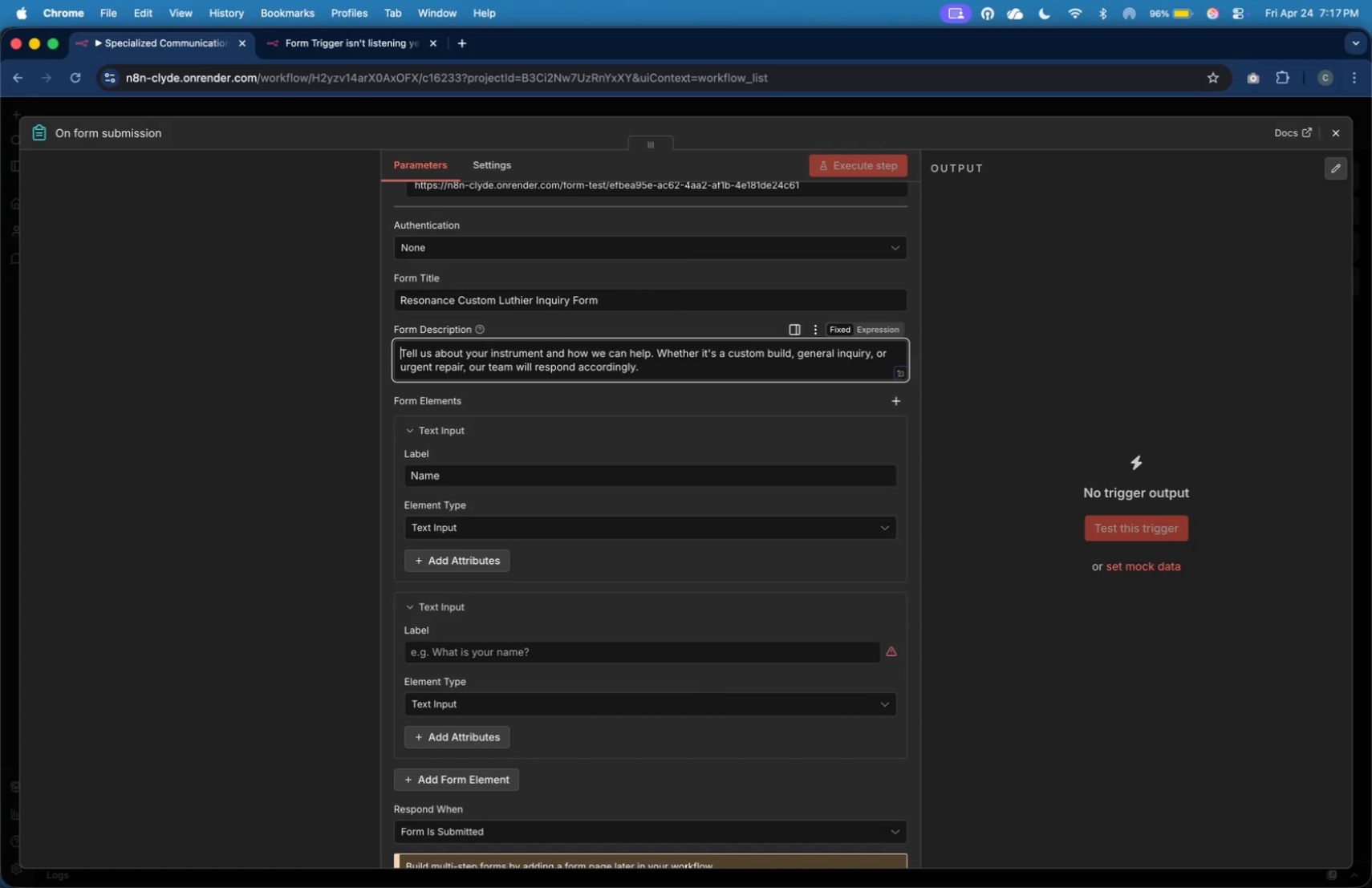 
key(ArrowUp)
 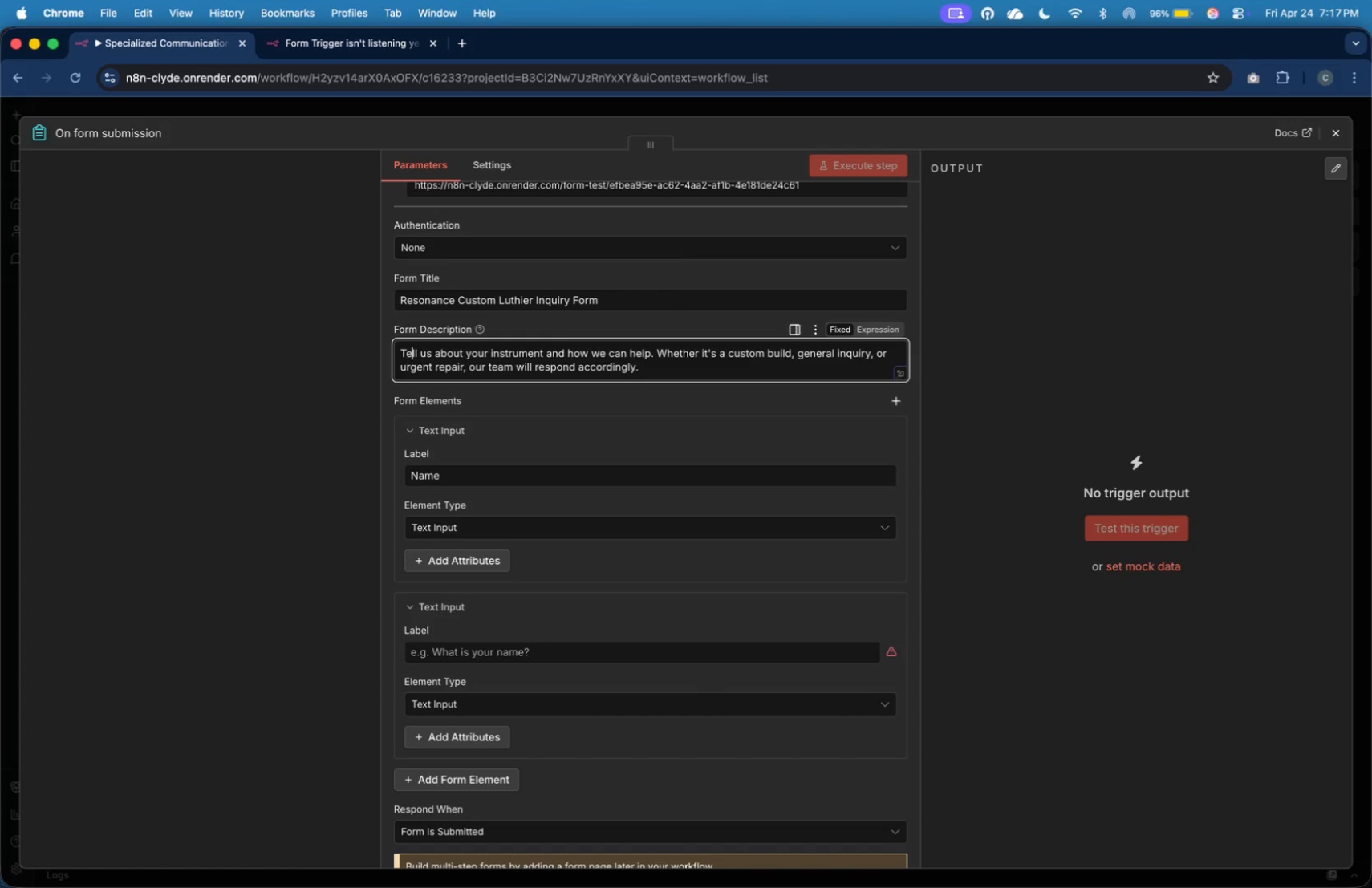 
hold_key(key=ArrowRight, duration=1.5)
 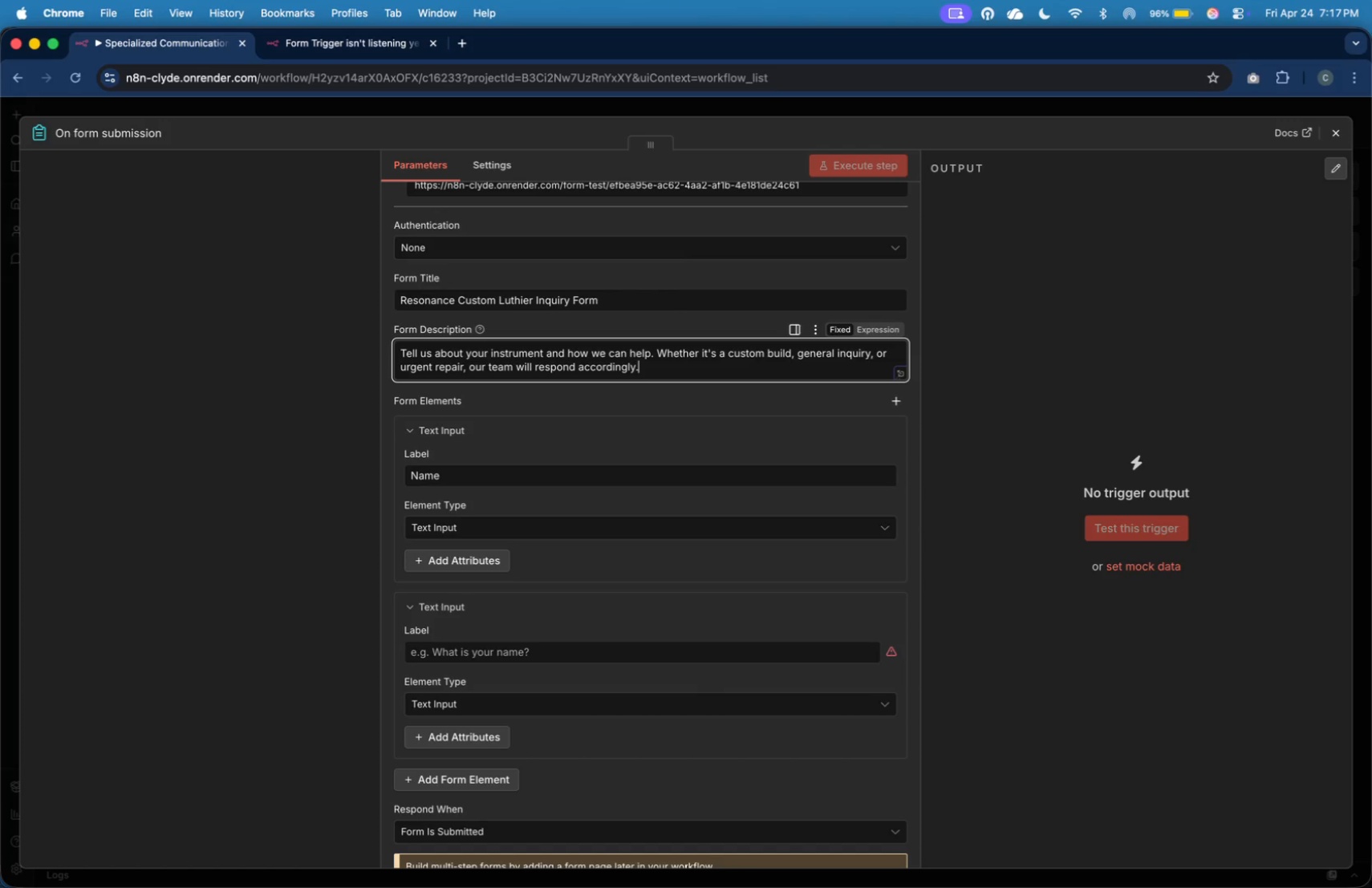 
hold_key(key=ArrowRight, duration=1.51)
 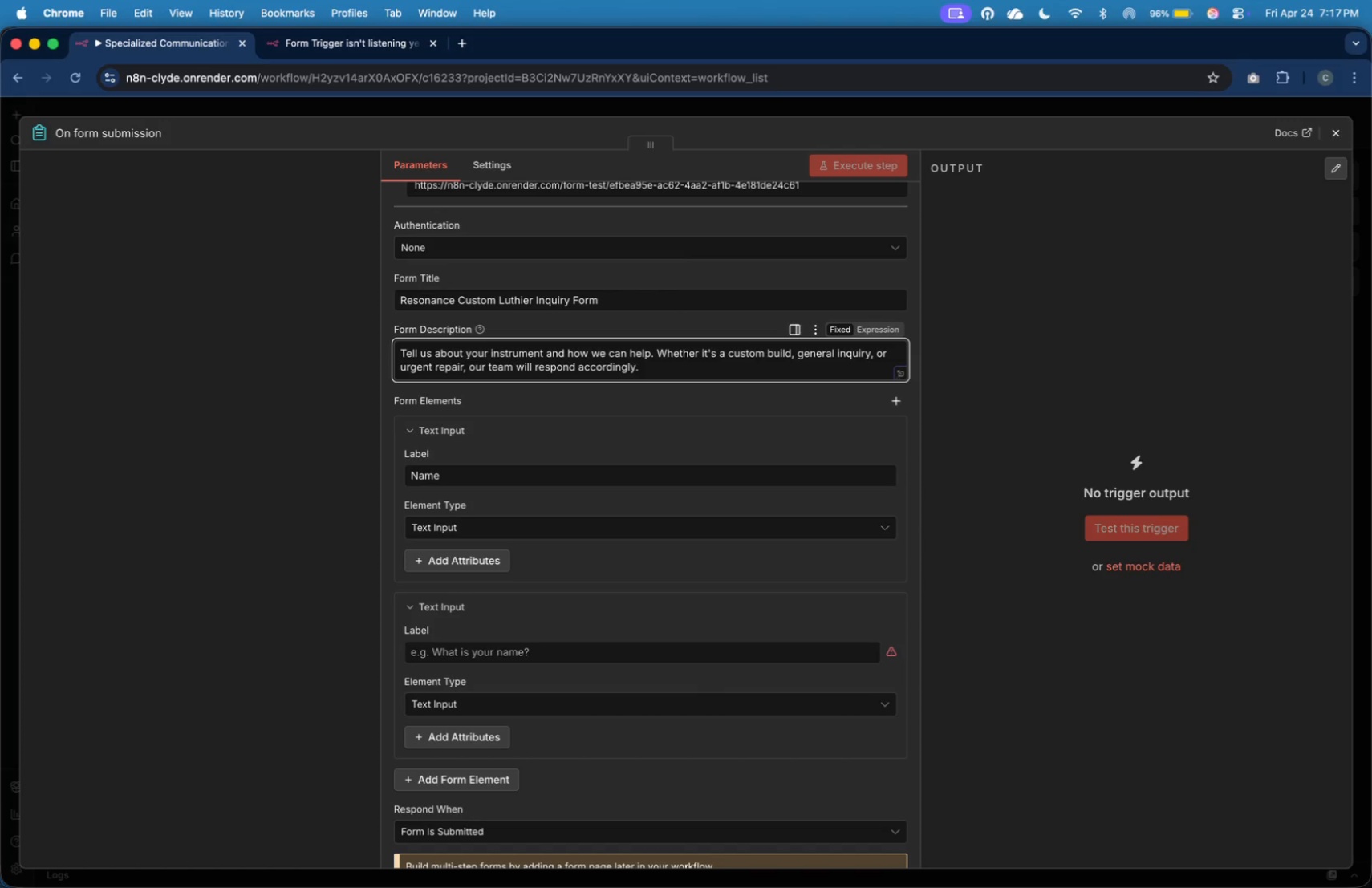 
hold_key(key=ArrowRight, duration=1.58)
 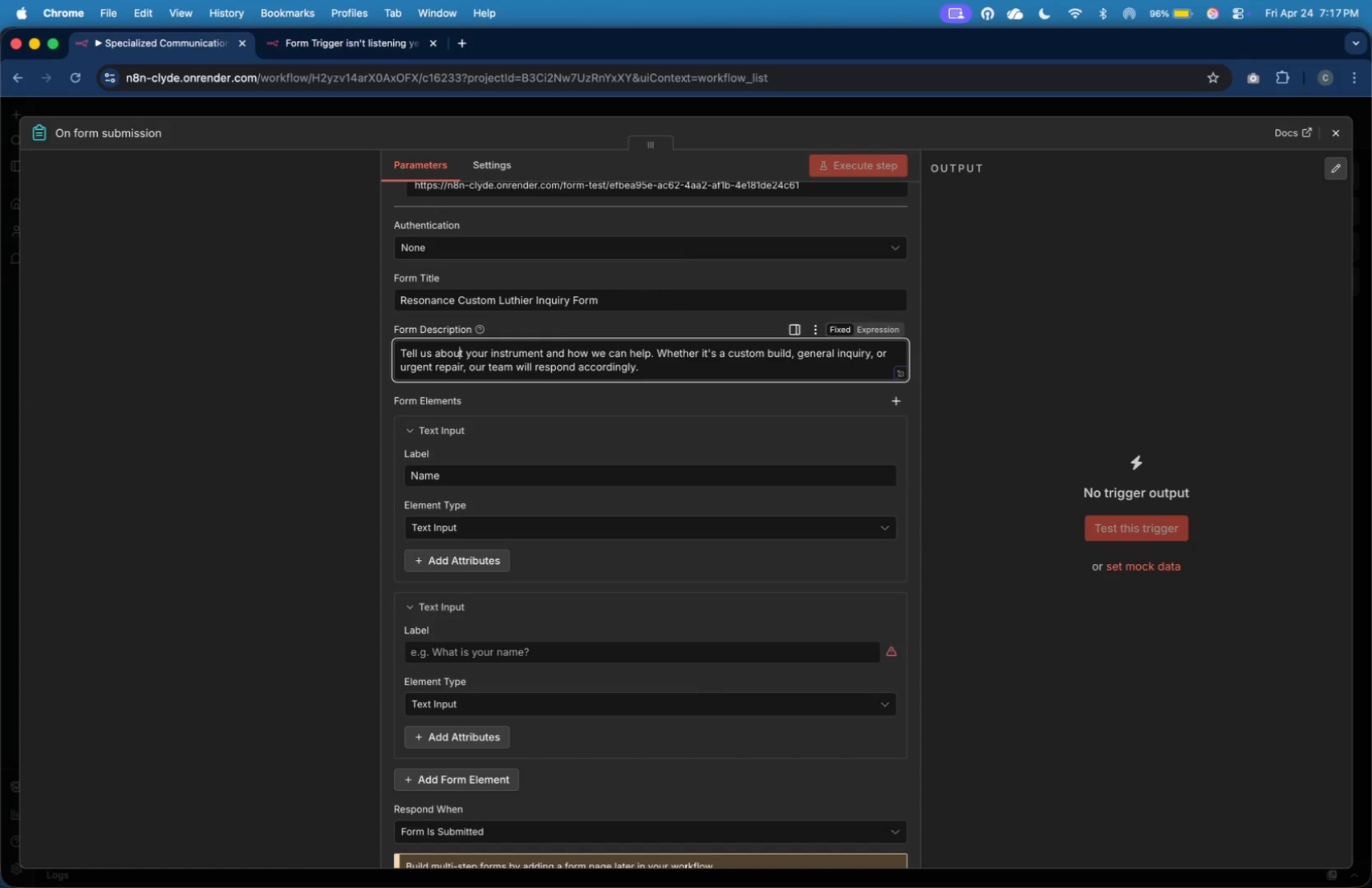 
hold_key(key=ArrowRight, duration=1.5)
 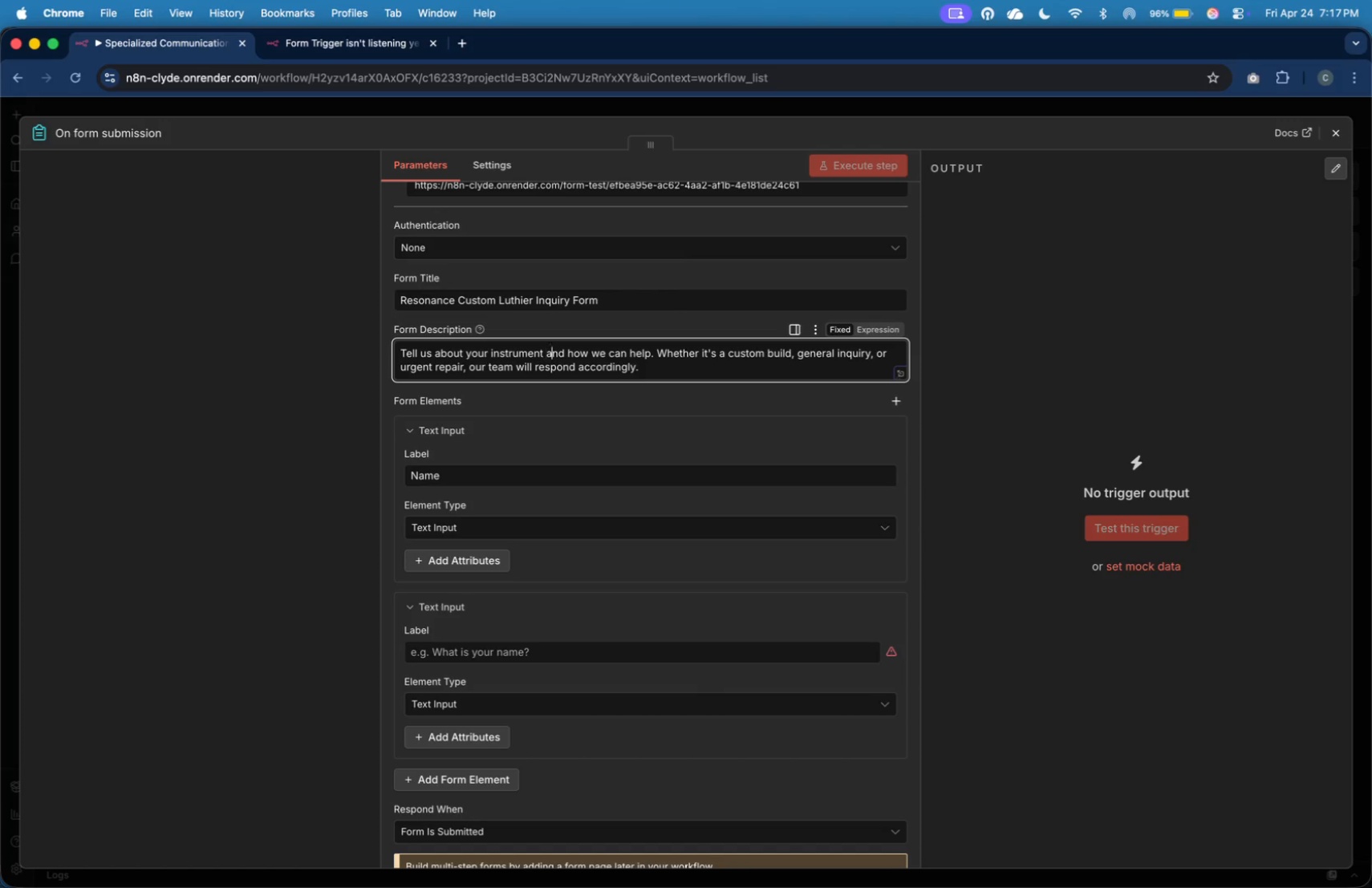 
hold_key(key=ArrowRight, duration=1.59)
 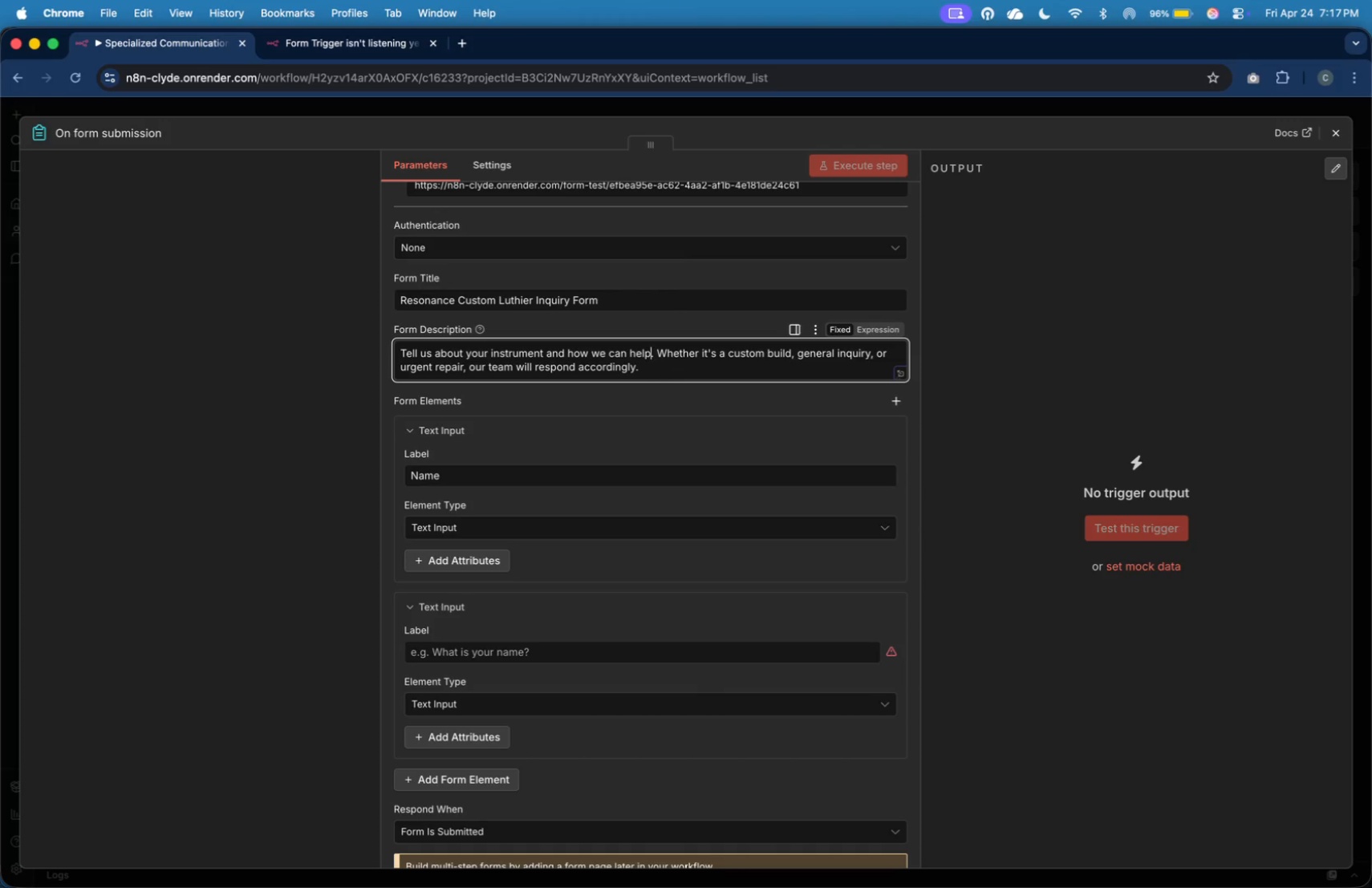 
hold_key(key=ArrowRight, duration=1.51)
 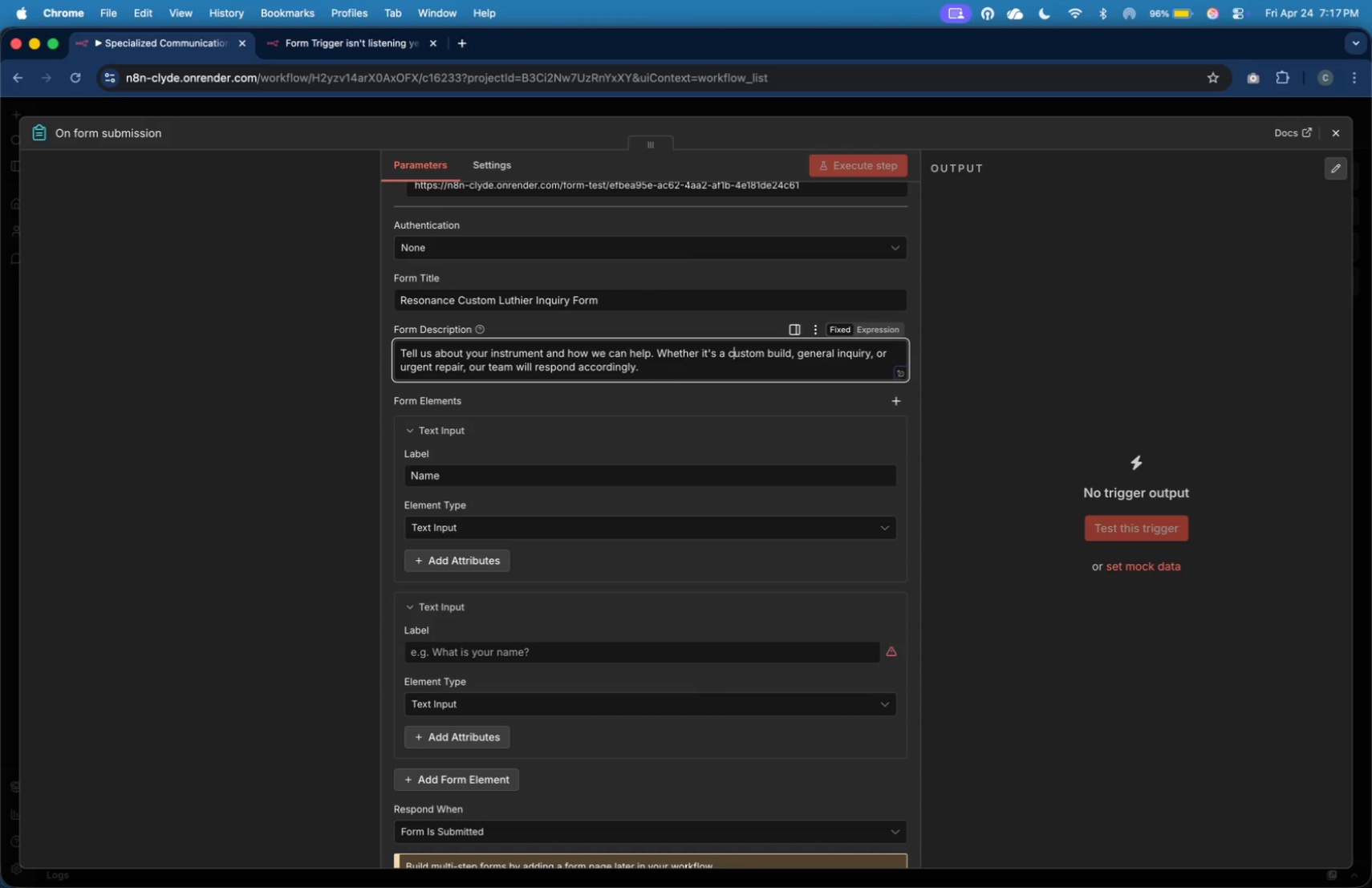 
hold_key(key=ArrowRight, duration=1.52)
 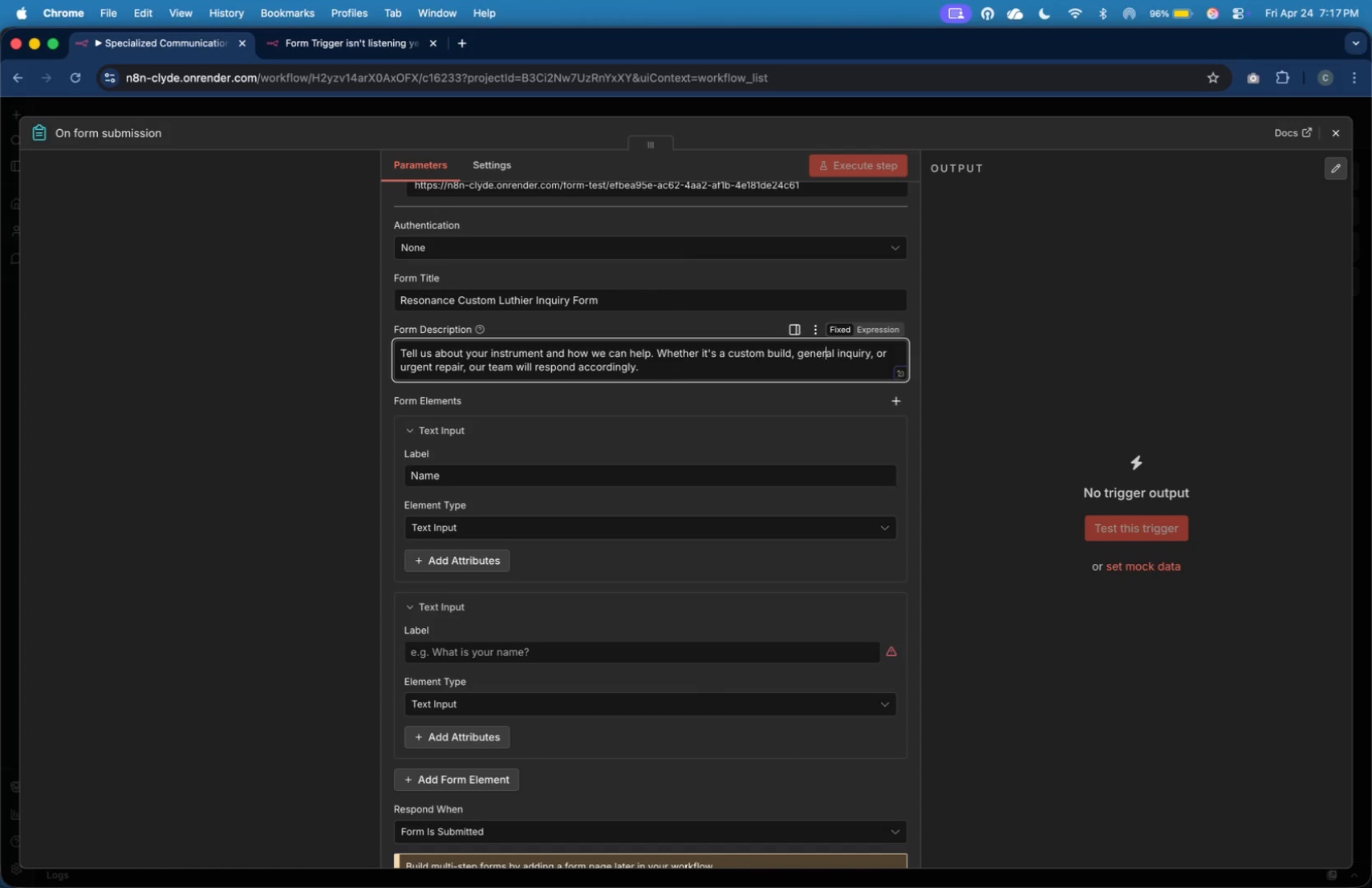 
hold_key(key=ArrowRight, duration=1.58)
 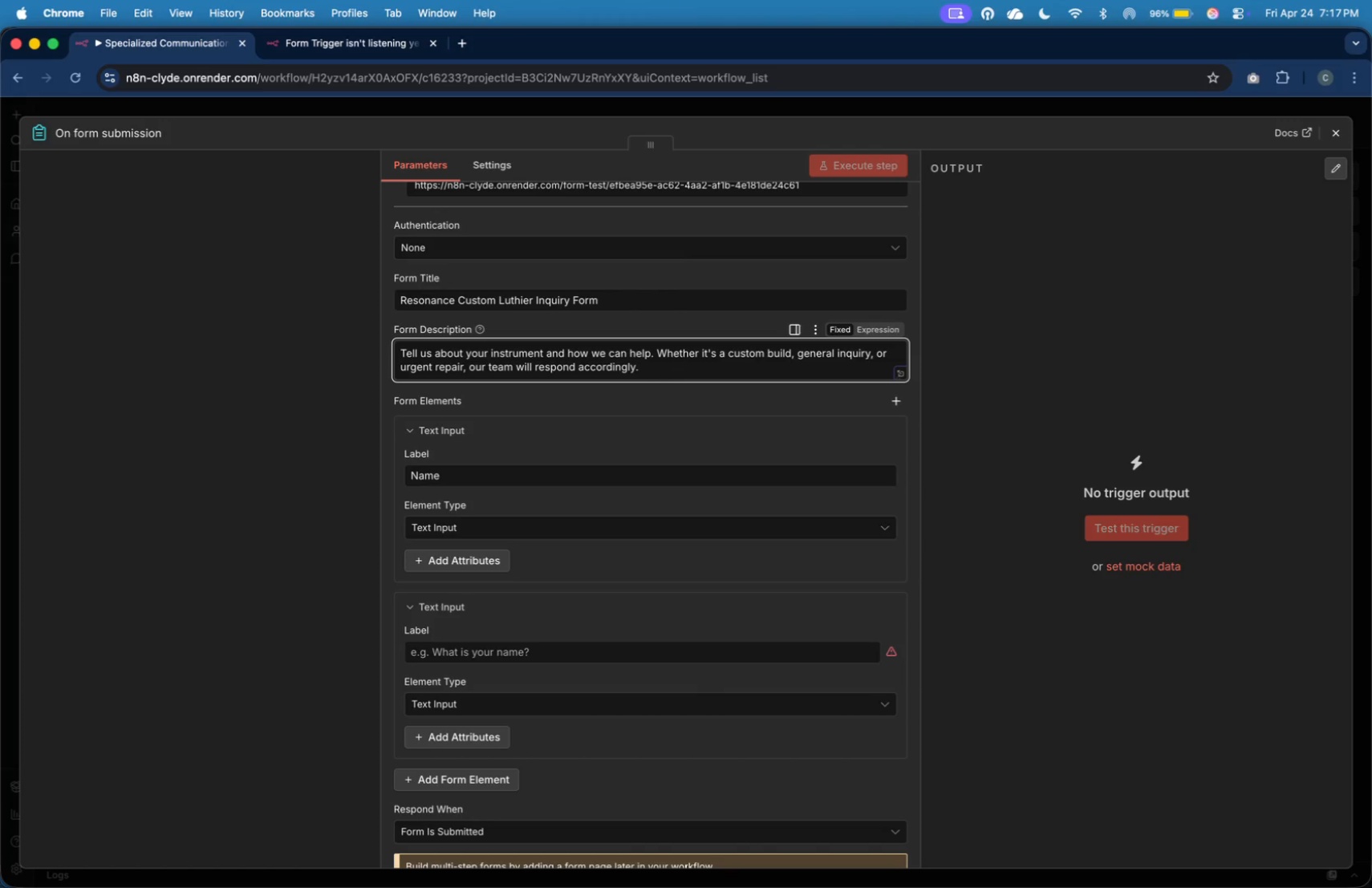 
wait(13.56)
 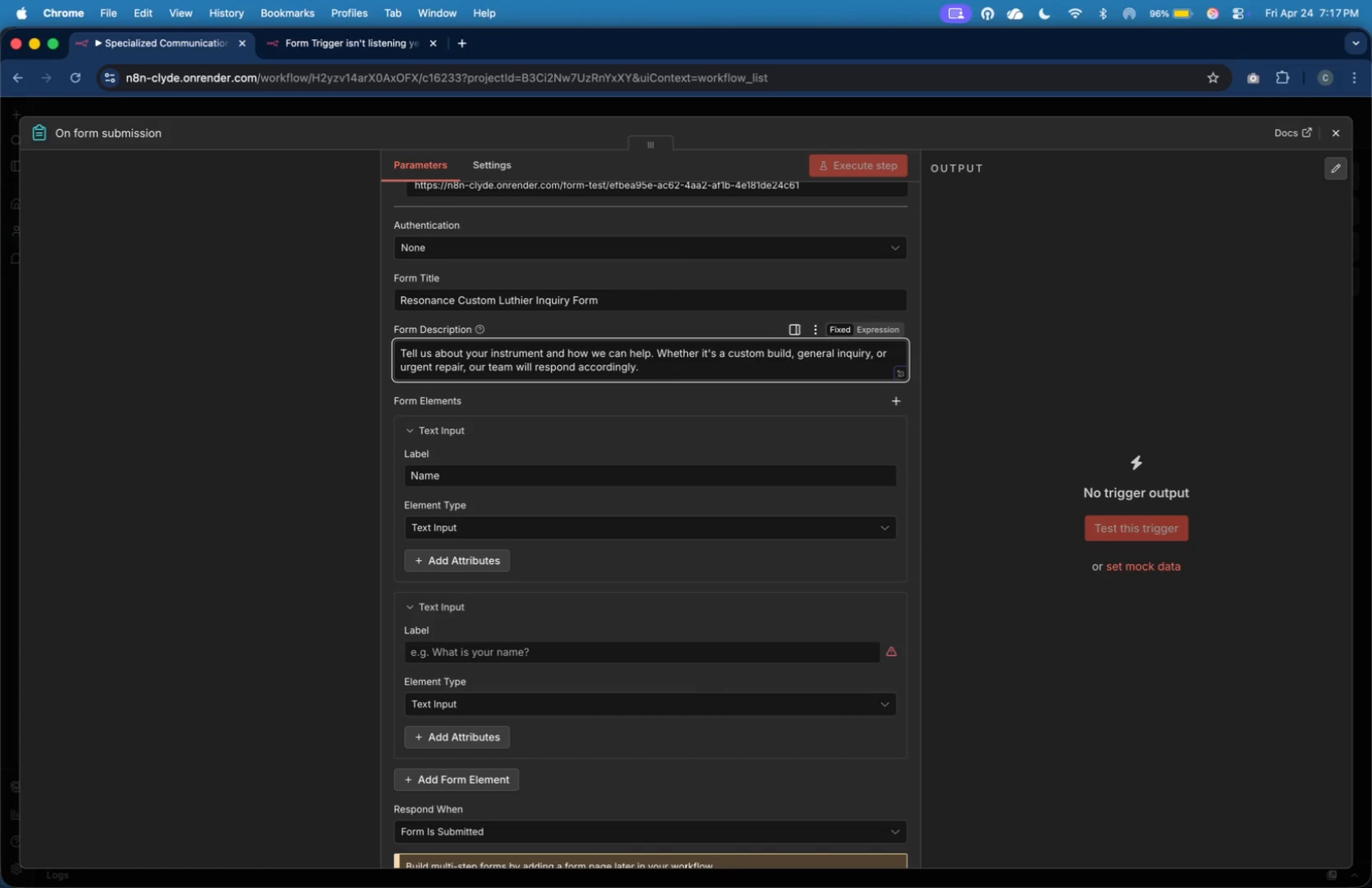 
scroll: coordinate [614, 566], scroll_direction: down, amount: 1.0
 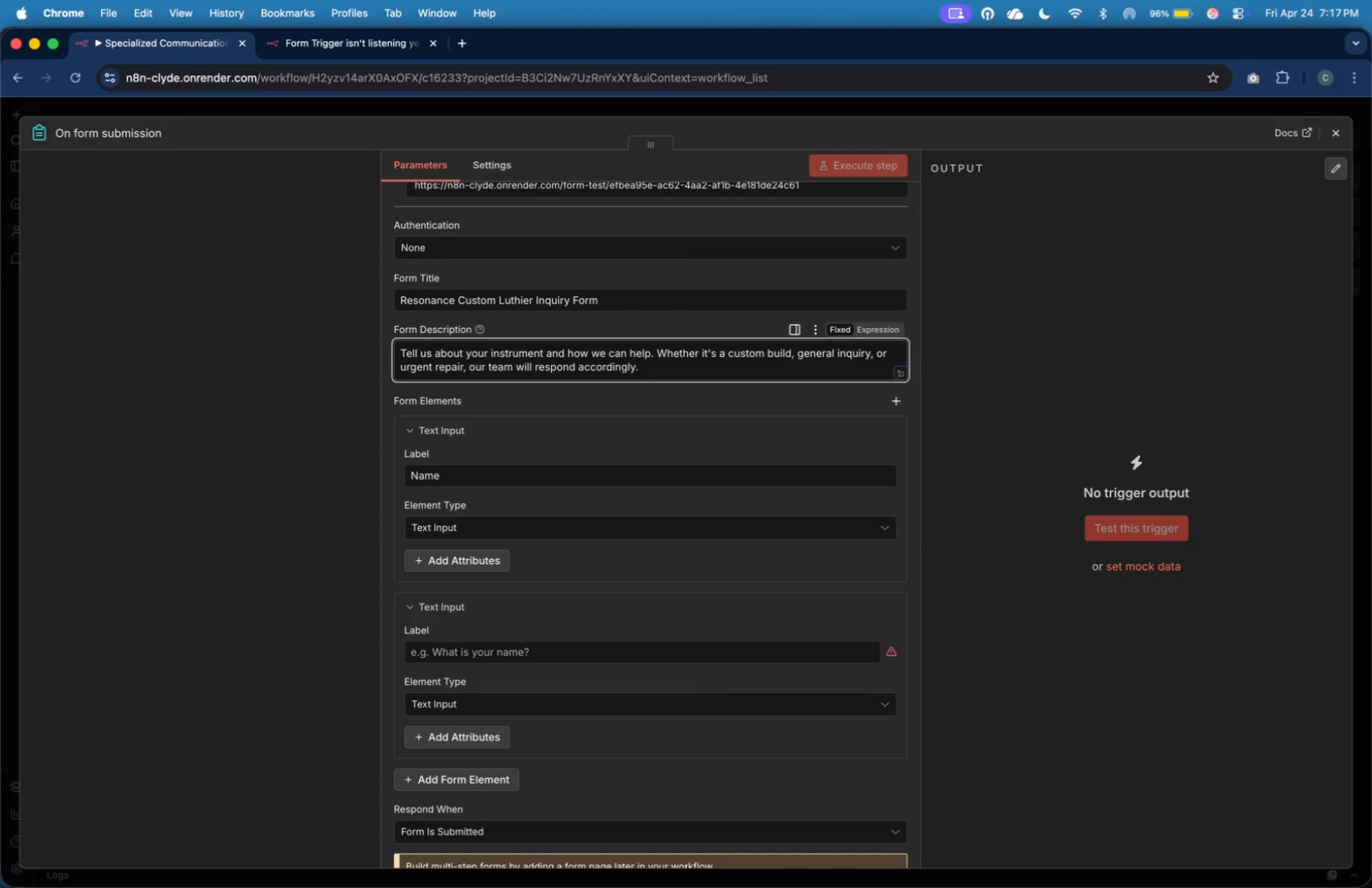 
type(Email)
 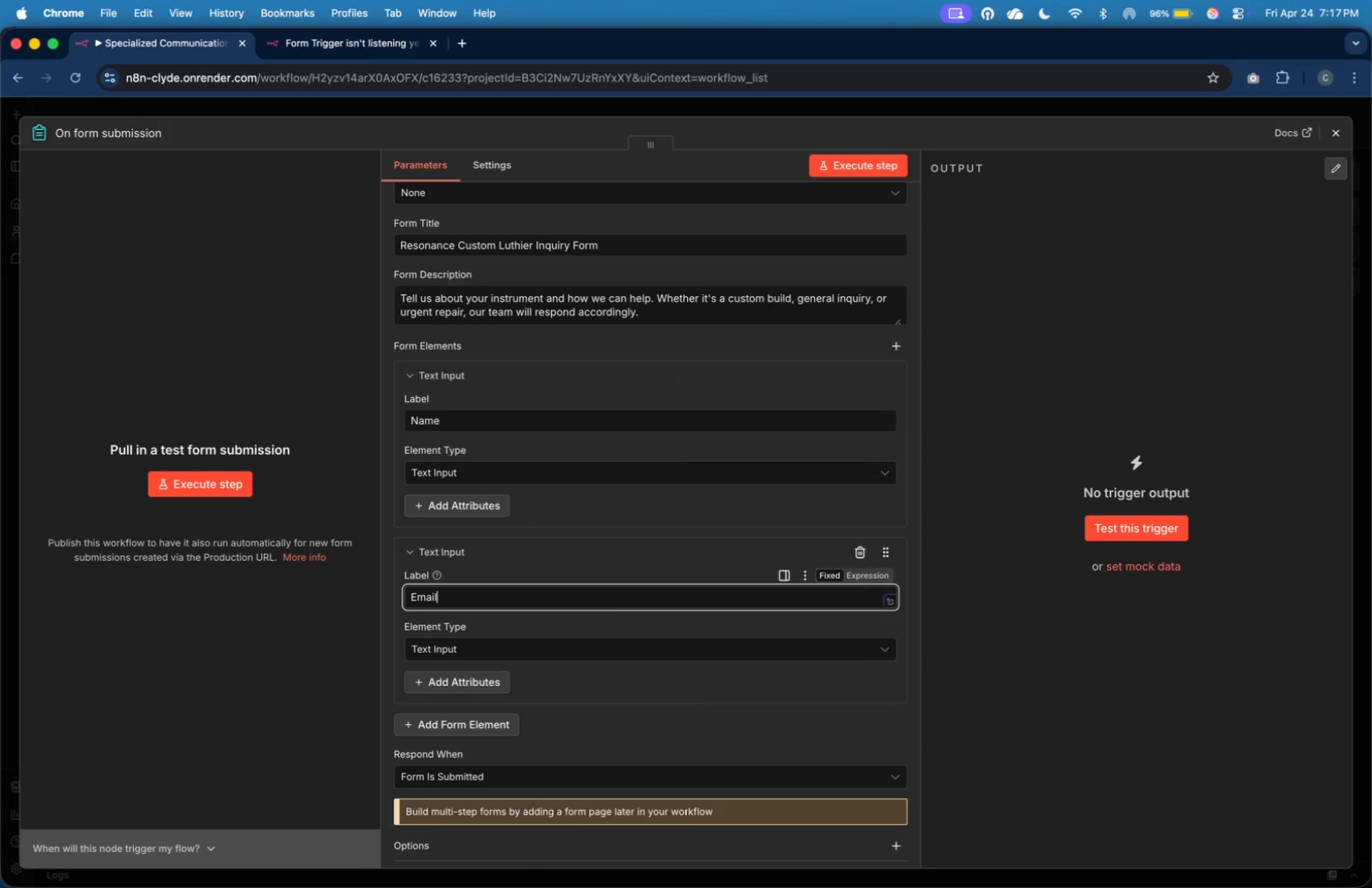 
left_click([653, 655])
 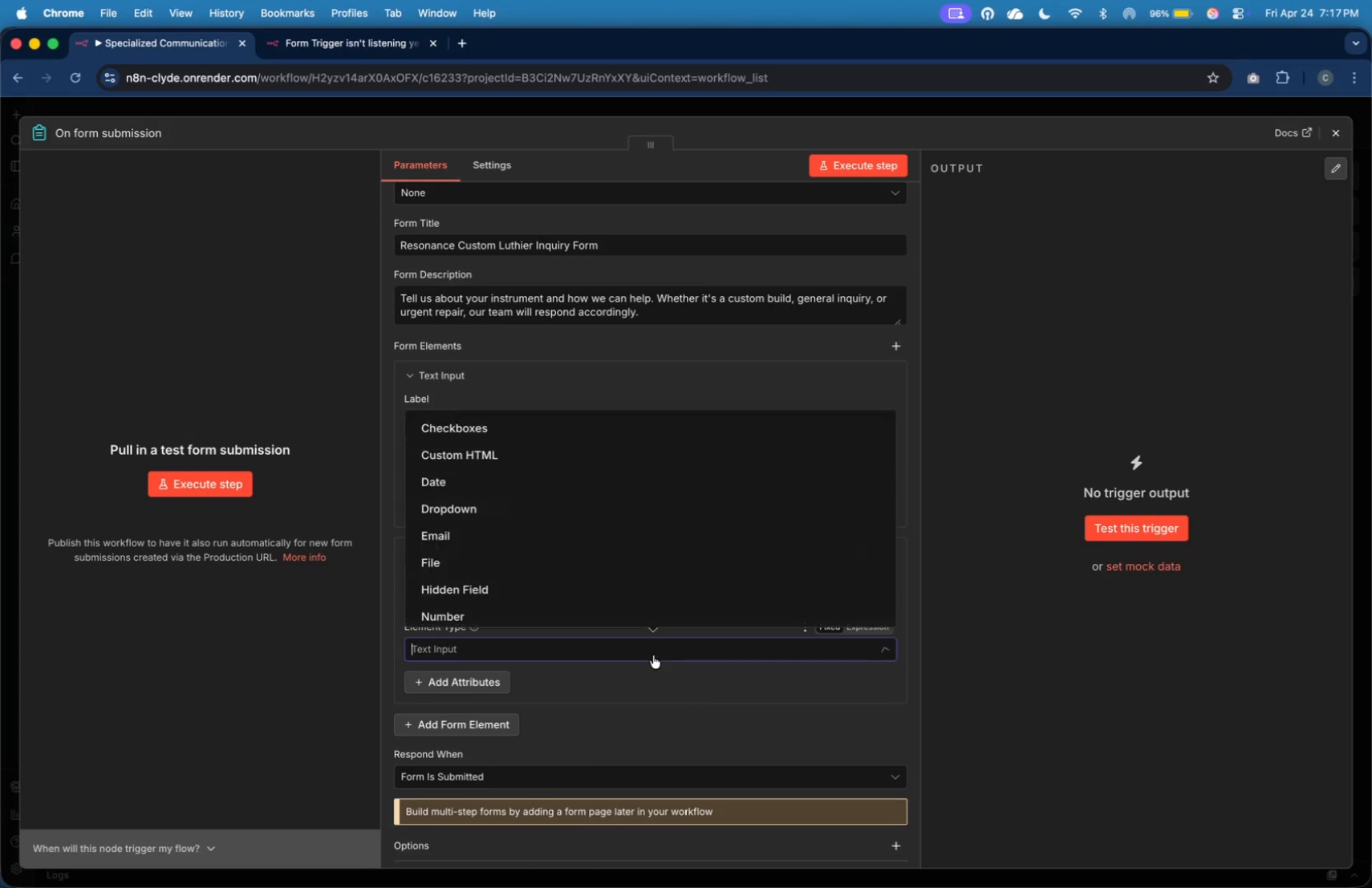 
left_click([684, 452])
 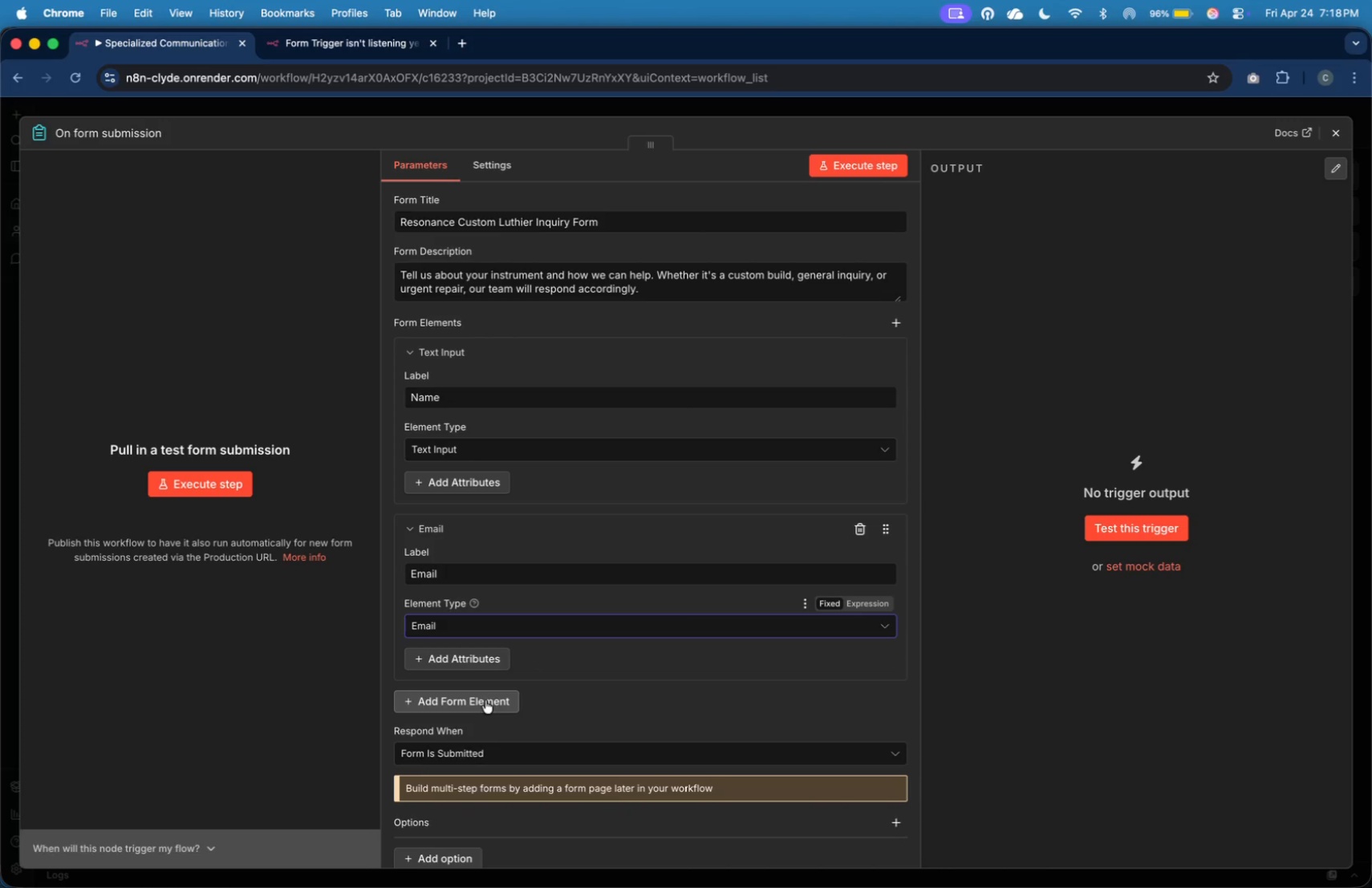 
scroll: coordinate [657, 604], scroll_direction: down, amount: 4.0
 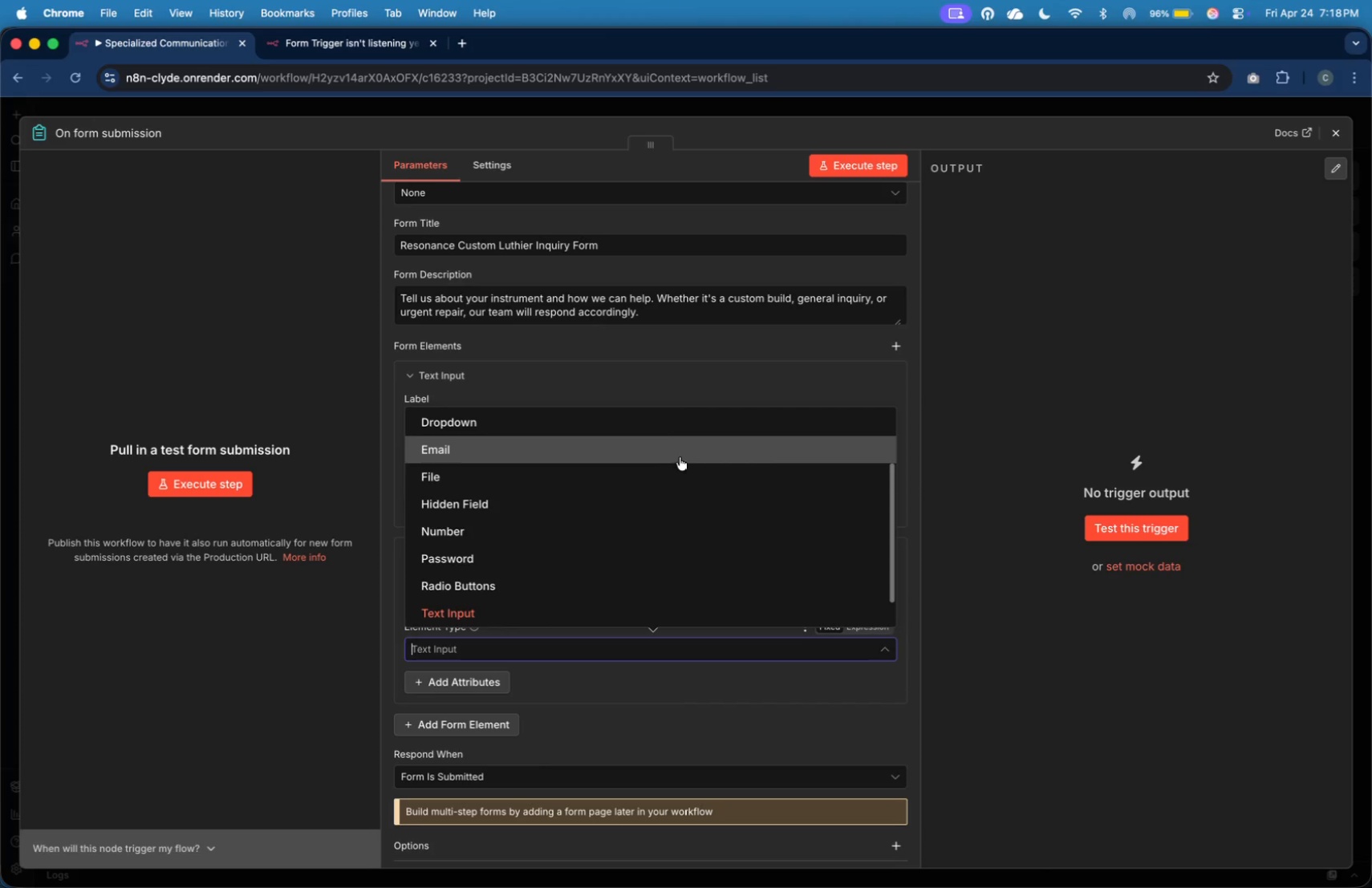 
left_click([488, 663])
 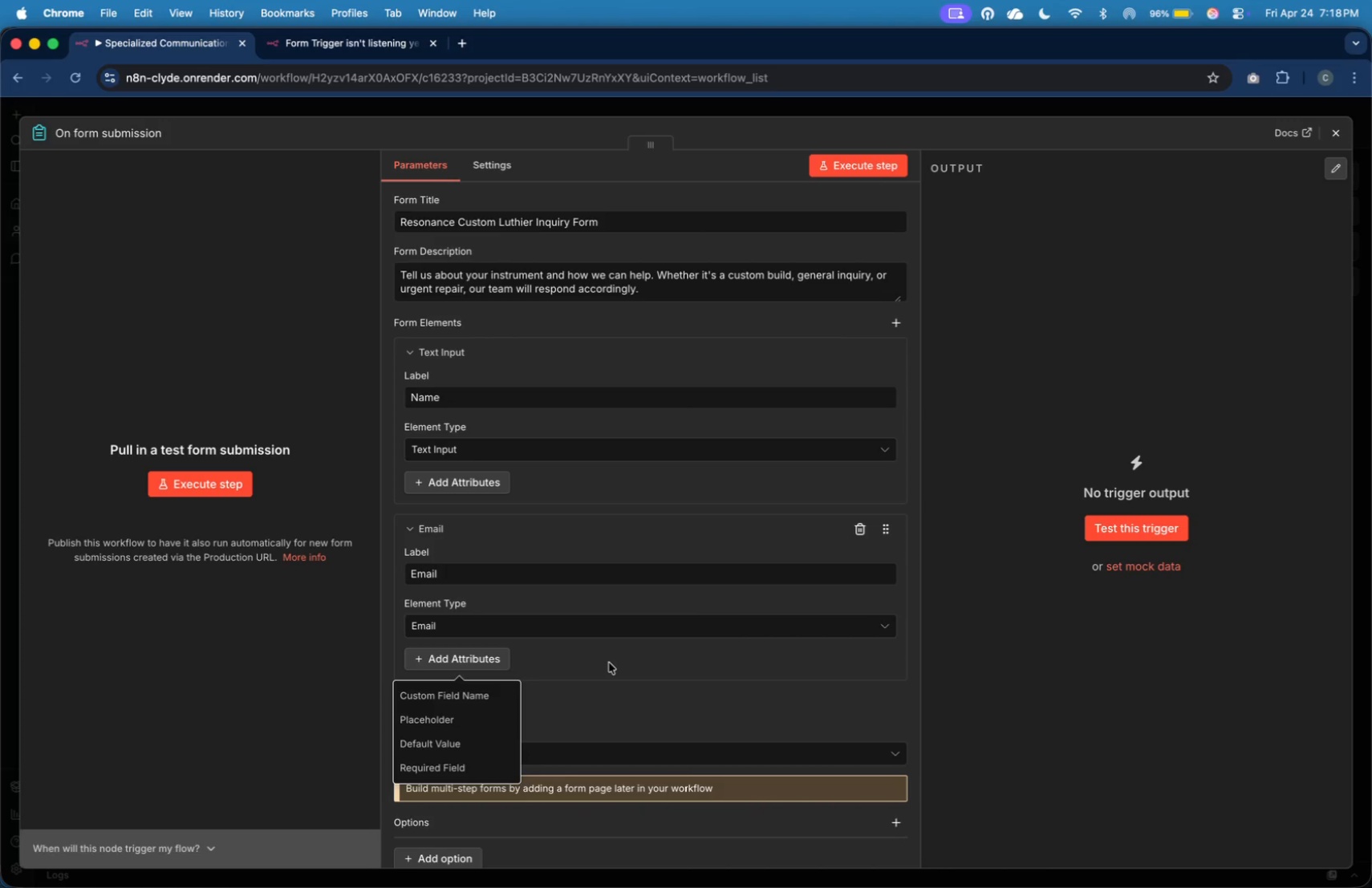 
left_click([609, 663])
 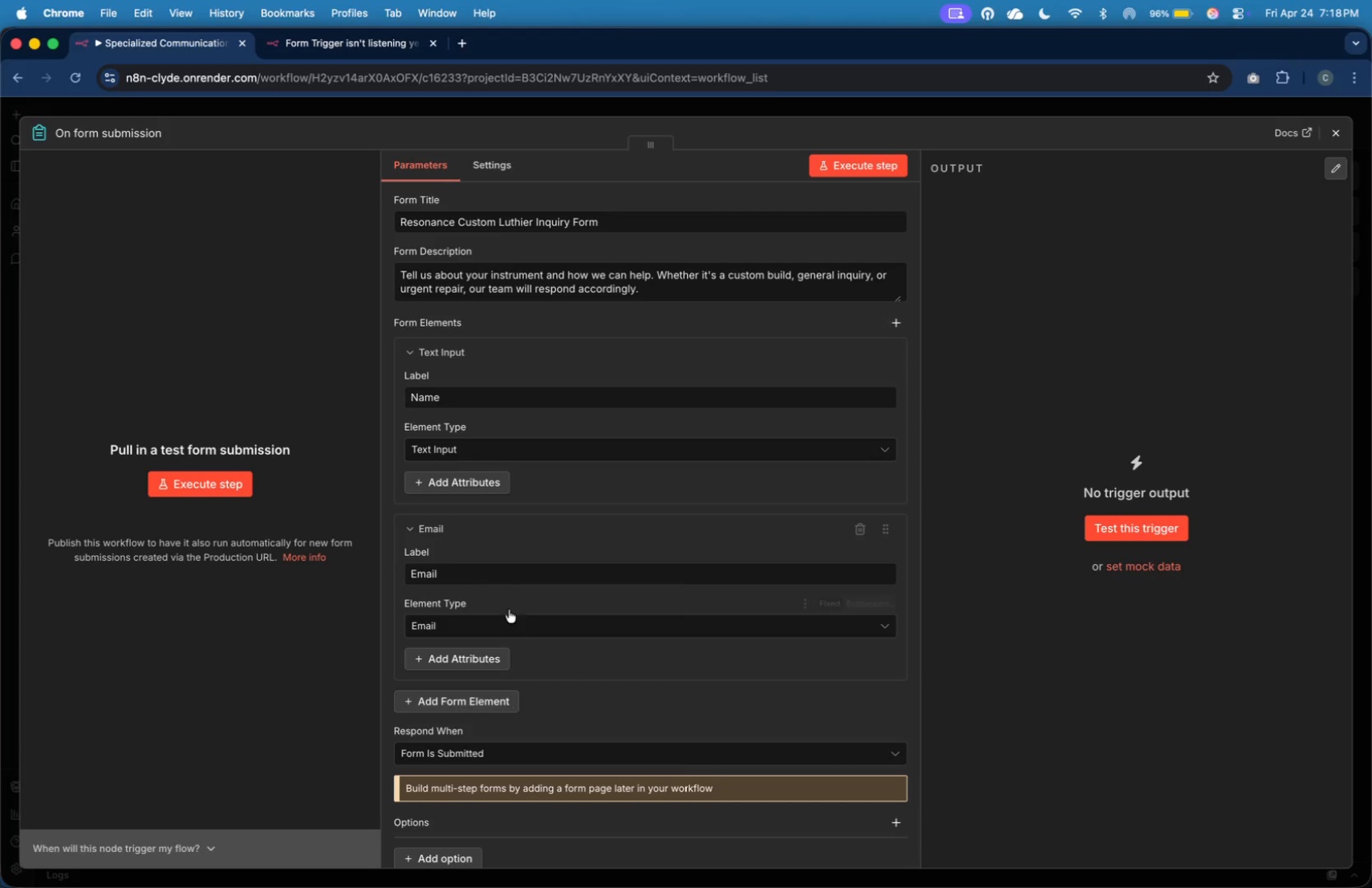 
left_click([504, 489])
 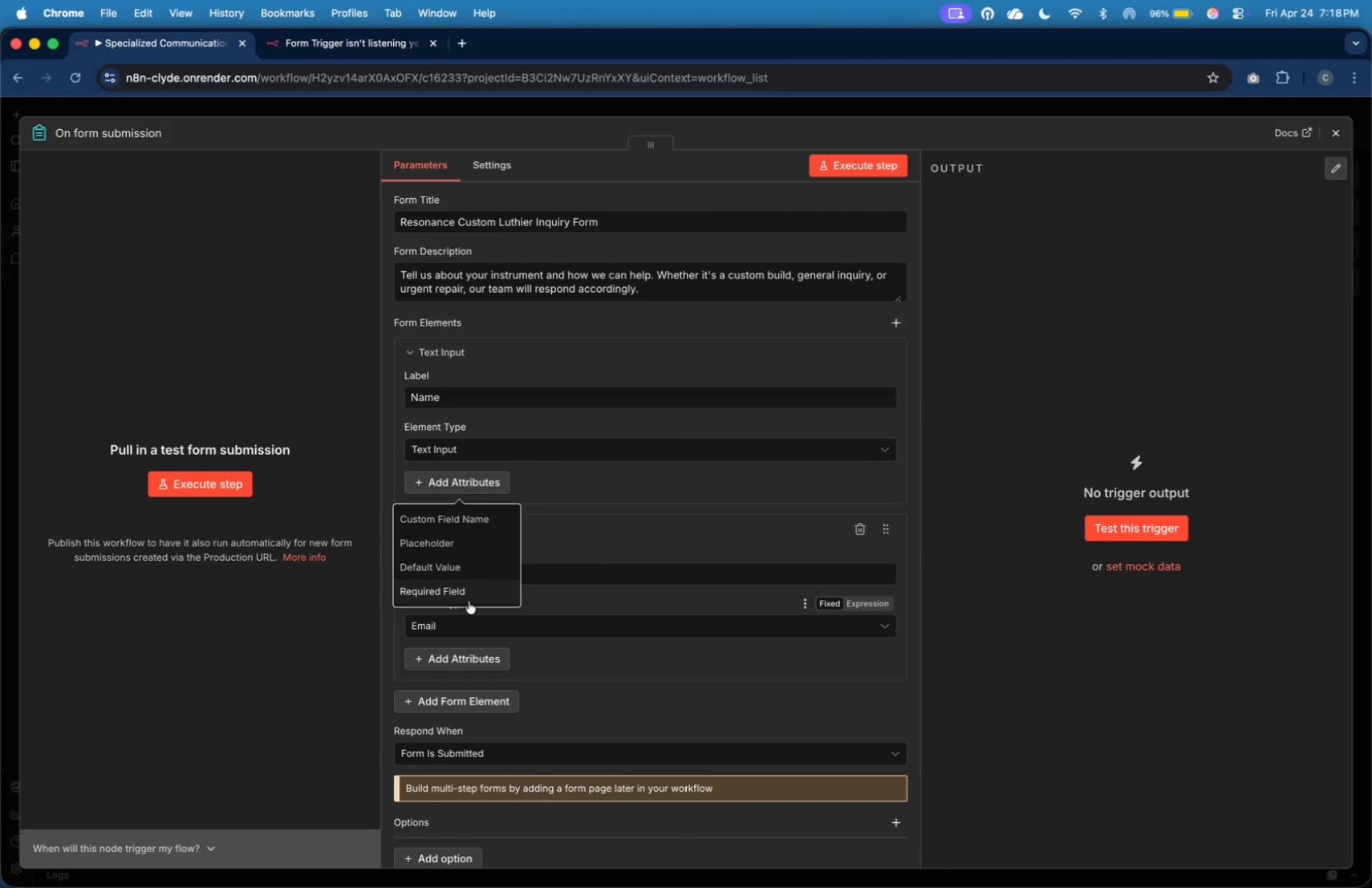 
left_click([469, 594])
 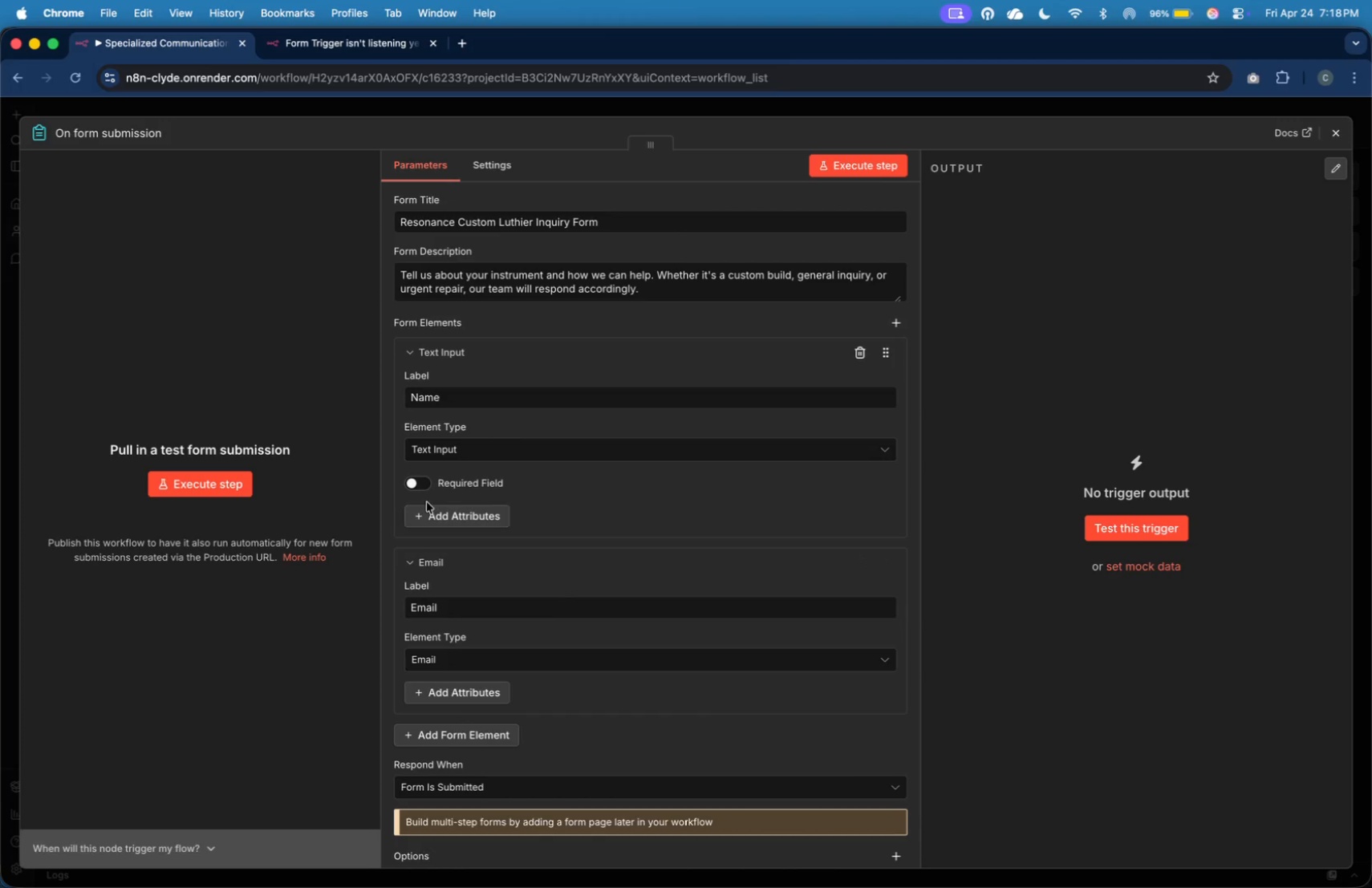 
left_click([424, 491])
 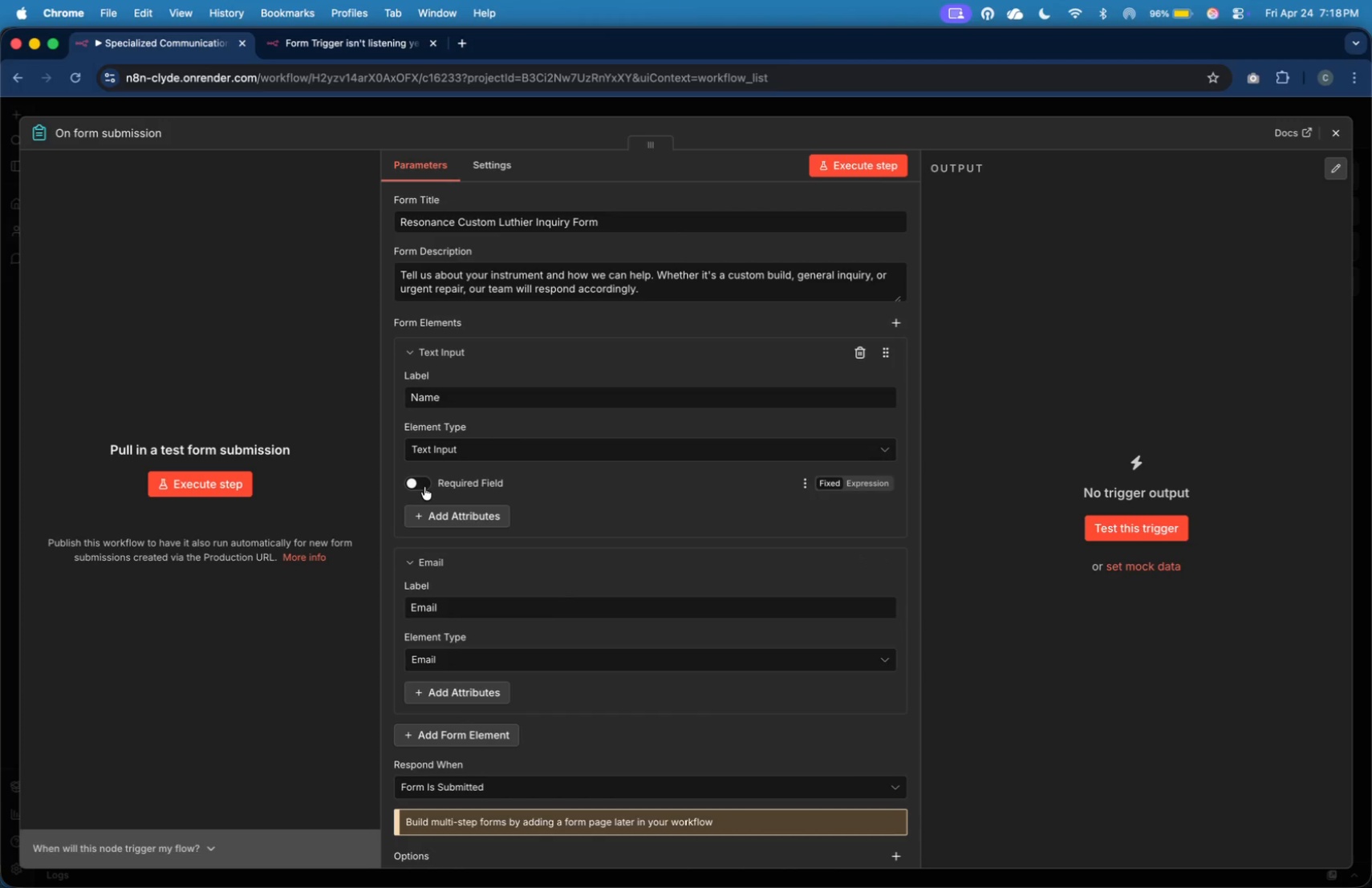 
left_click([424, 487])
 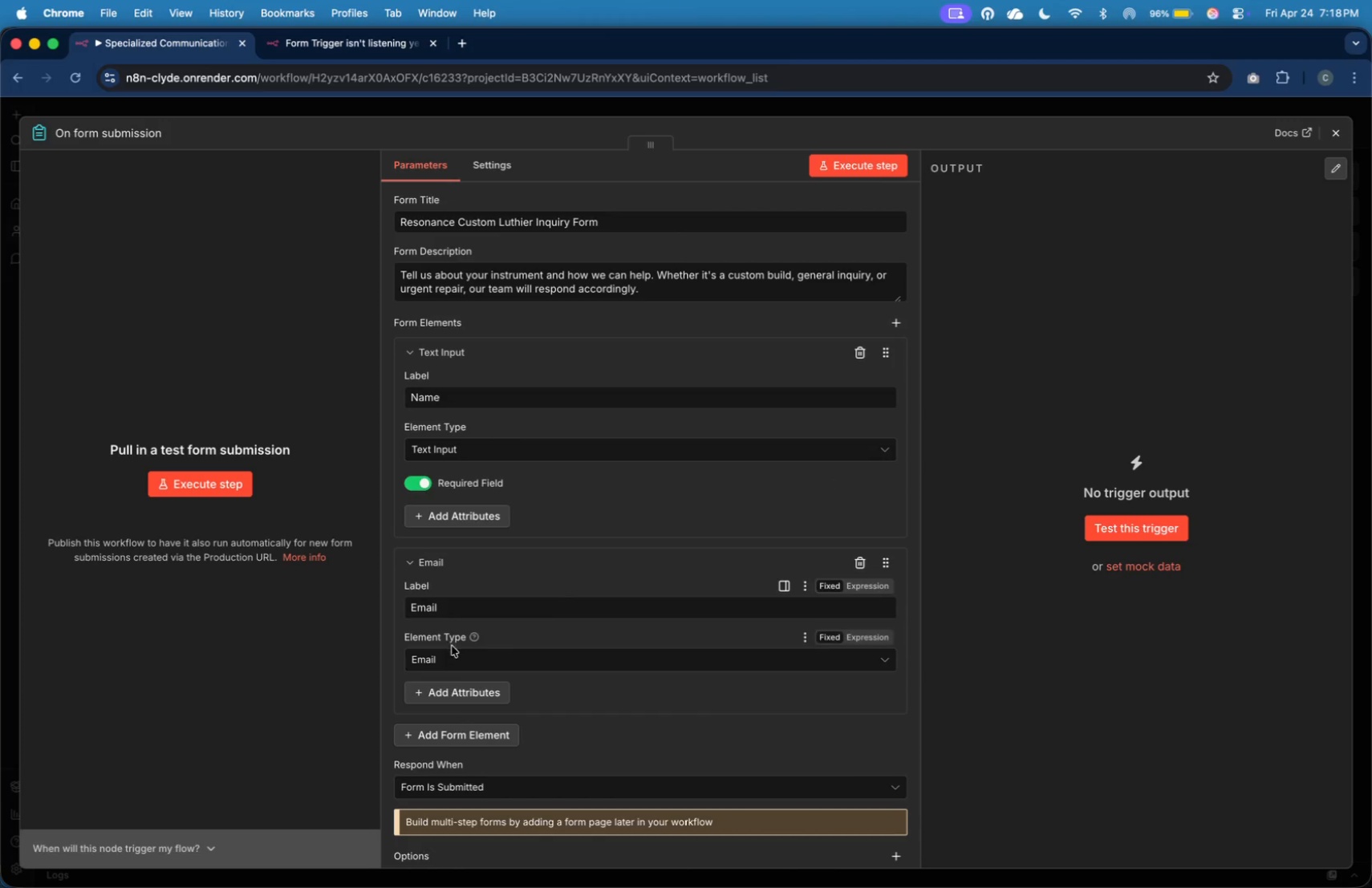 
left_click([440, 799])
 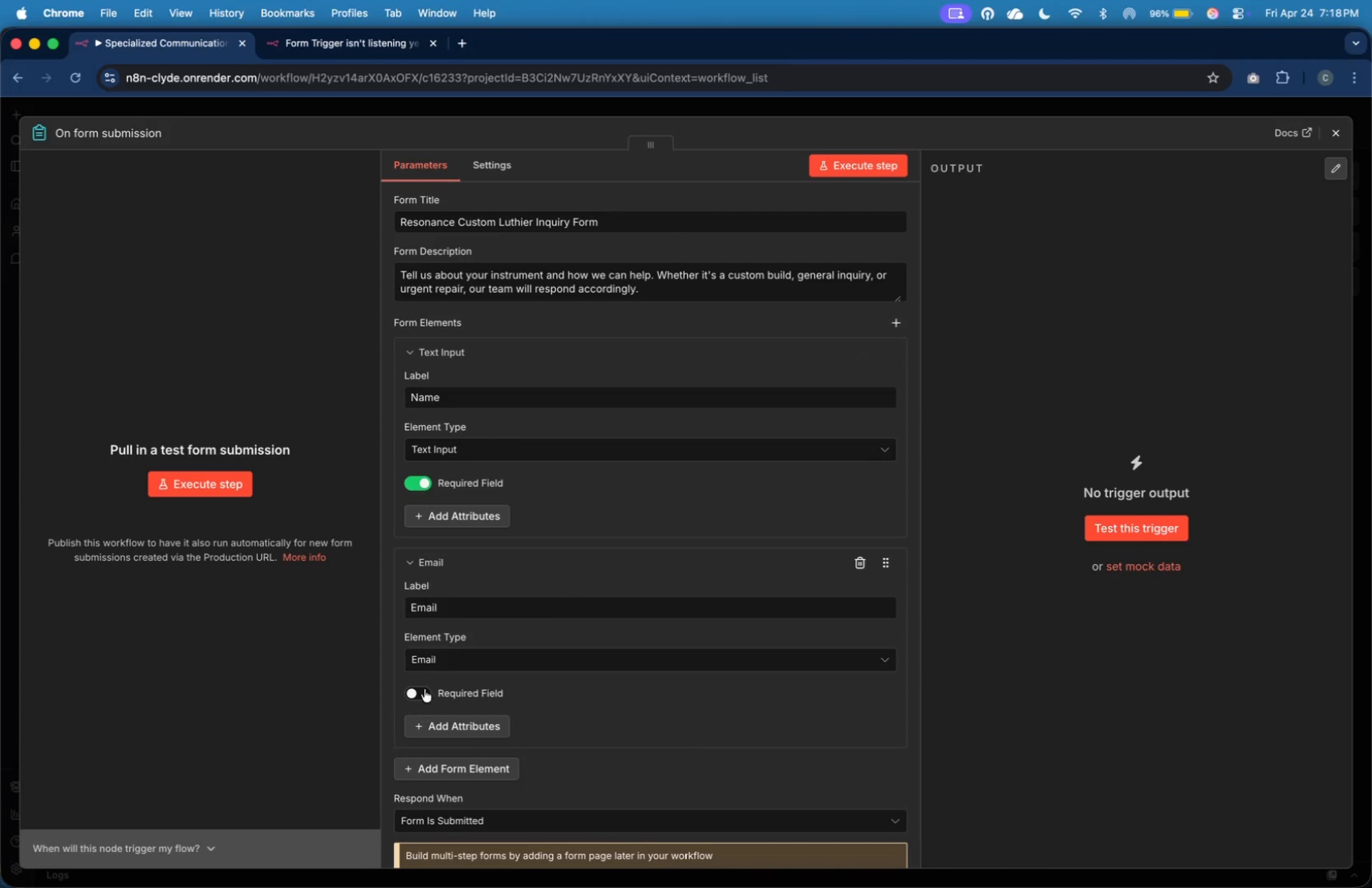 
left_click([425, 687])
 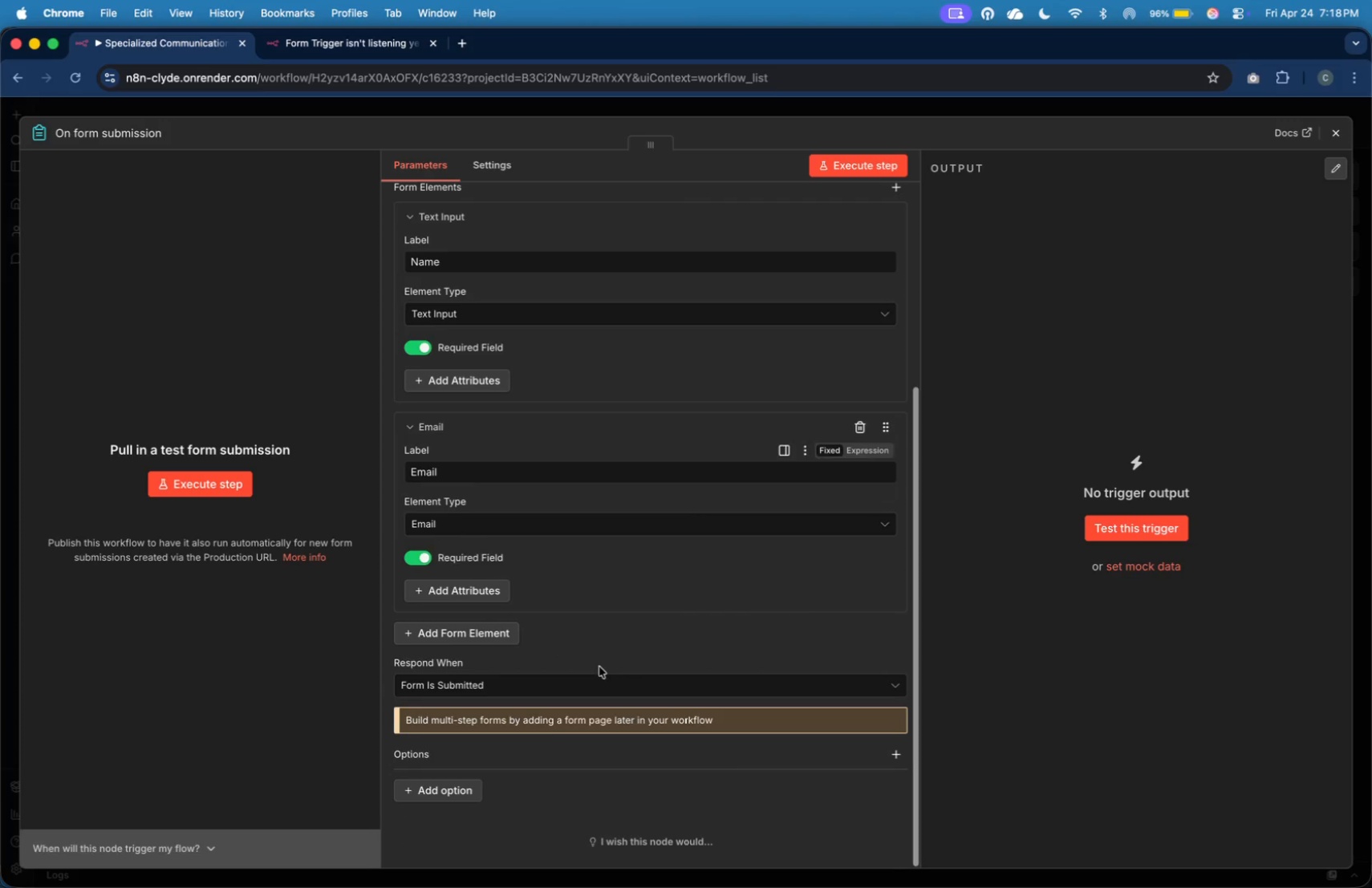 
scroll: coordinate [599, 666], scroll_direction: down, amount: 10.0
 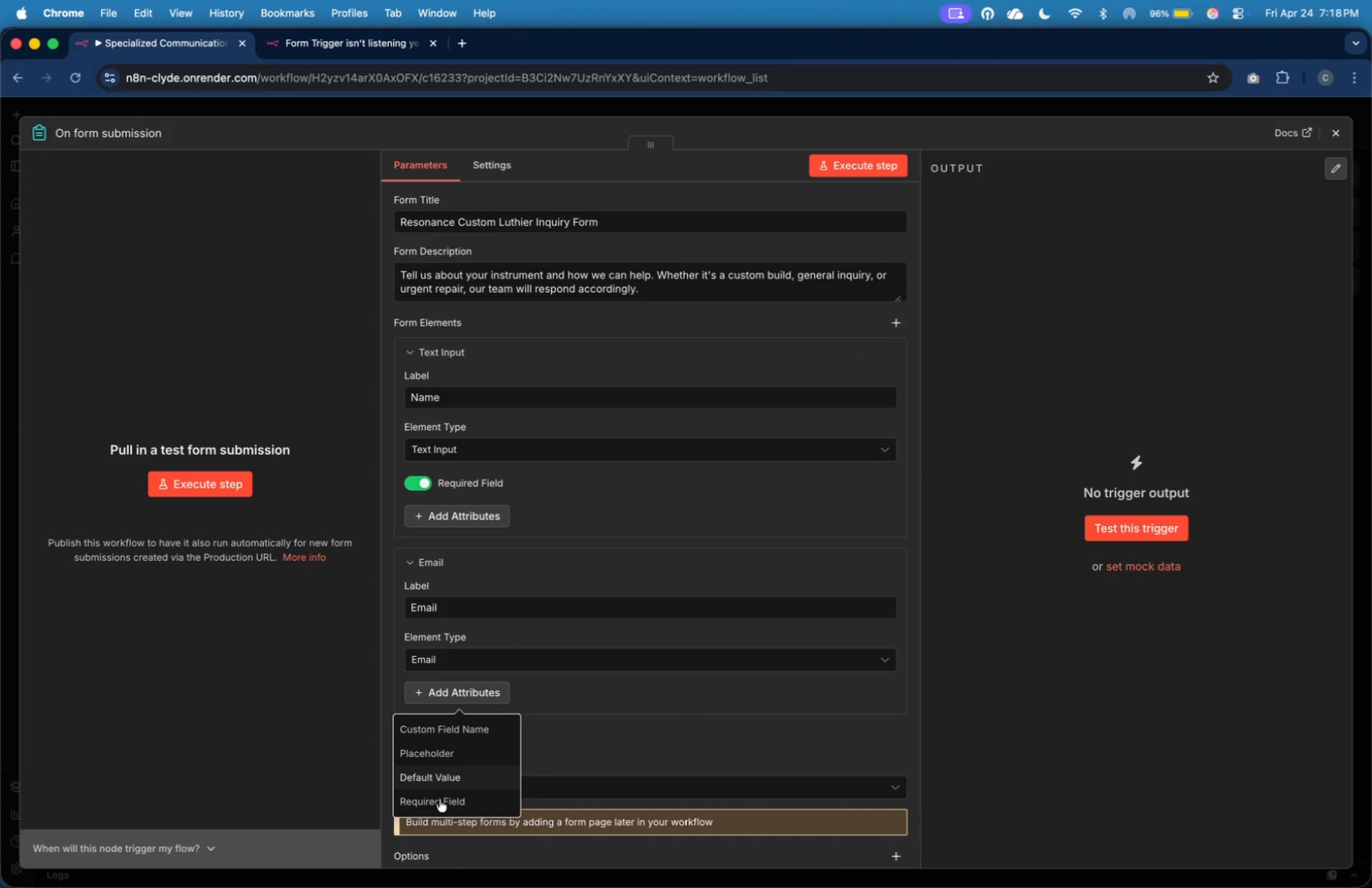 
left_click([509, 637])
 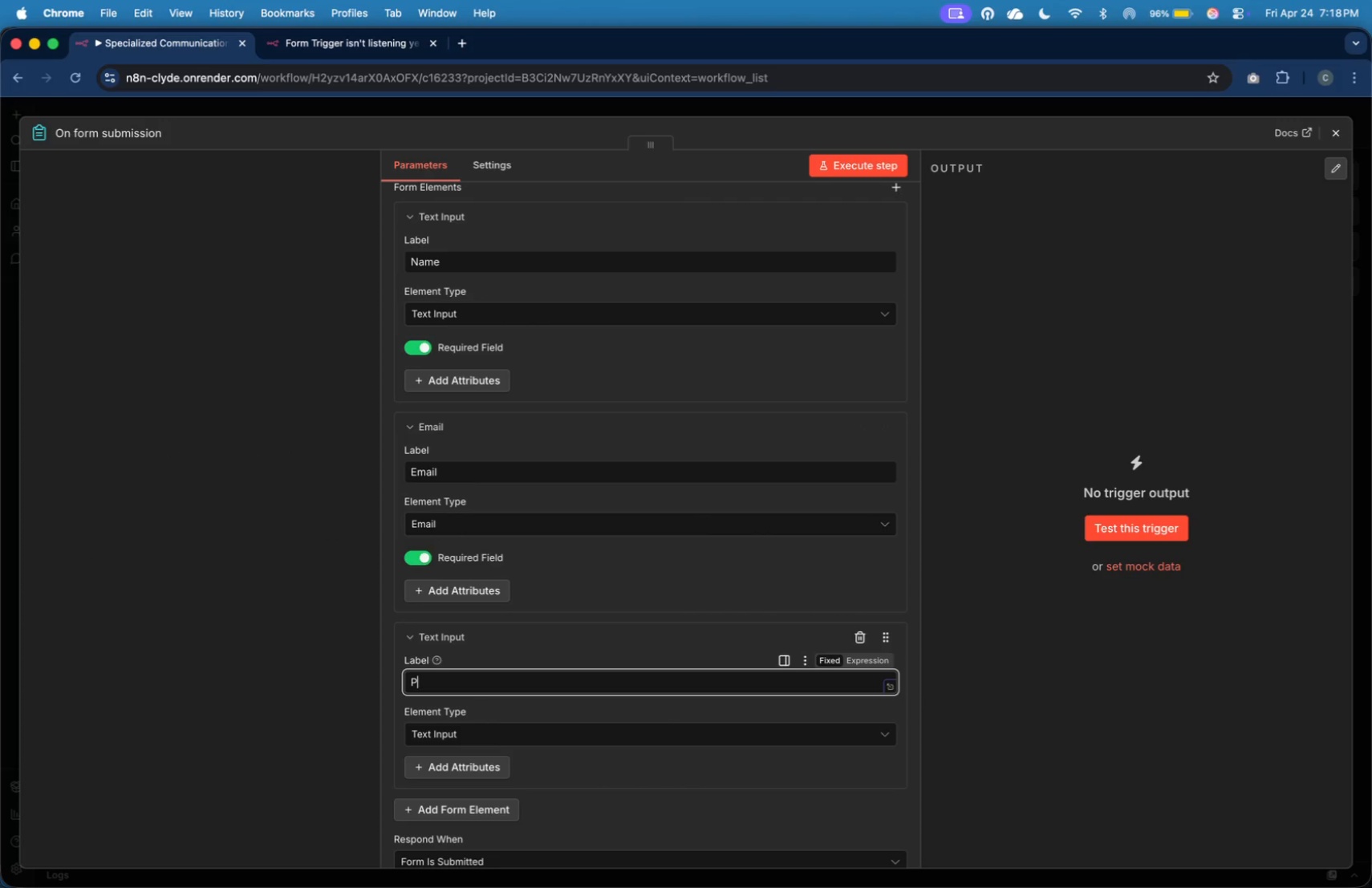 
type(Phone)
 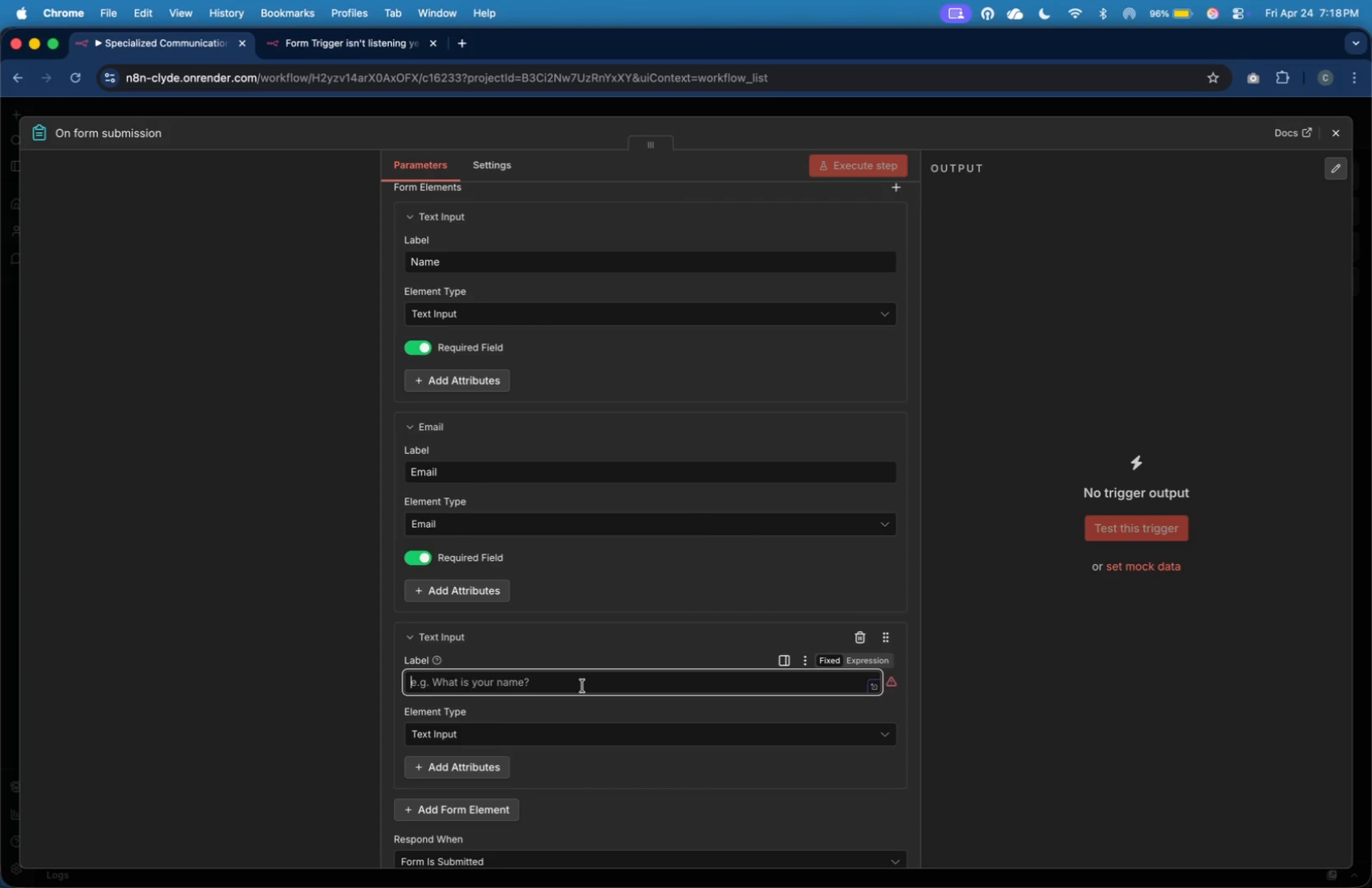 
left_click([566, 743])
 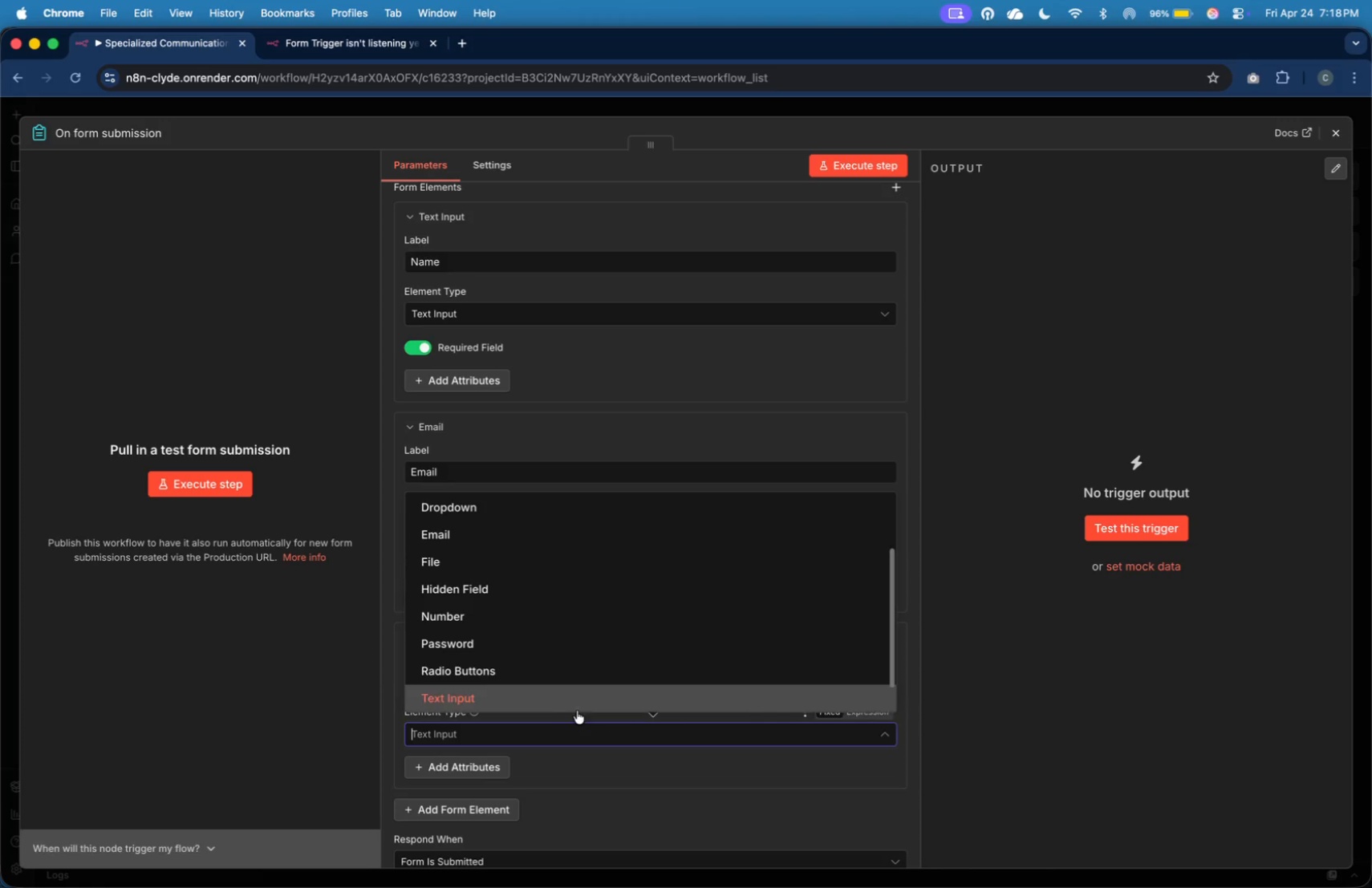 
left_click([578, 708])
 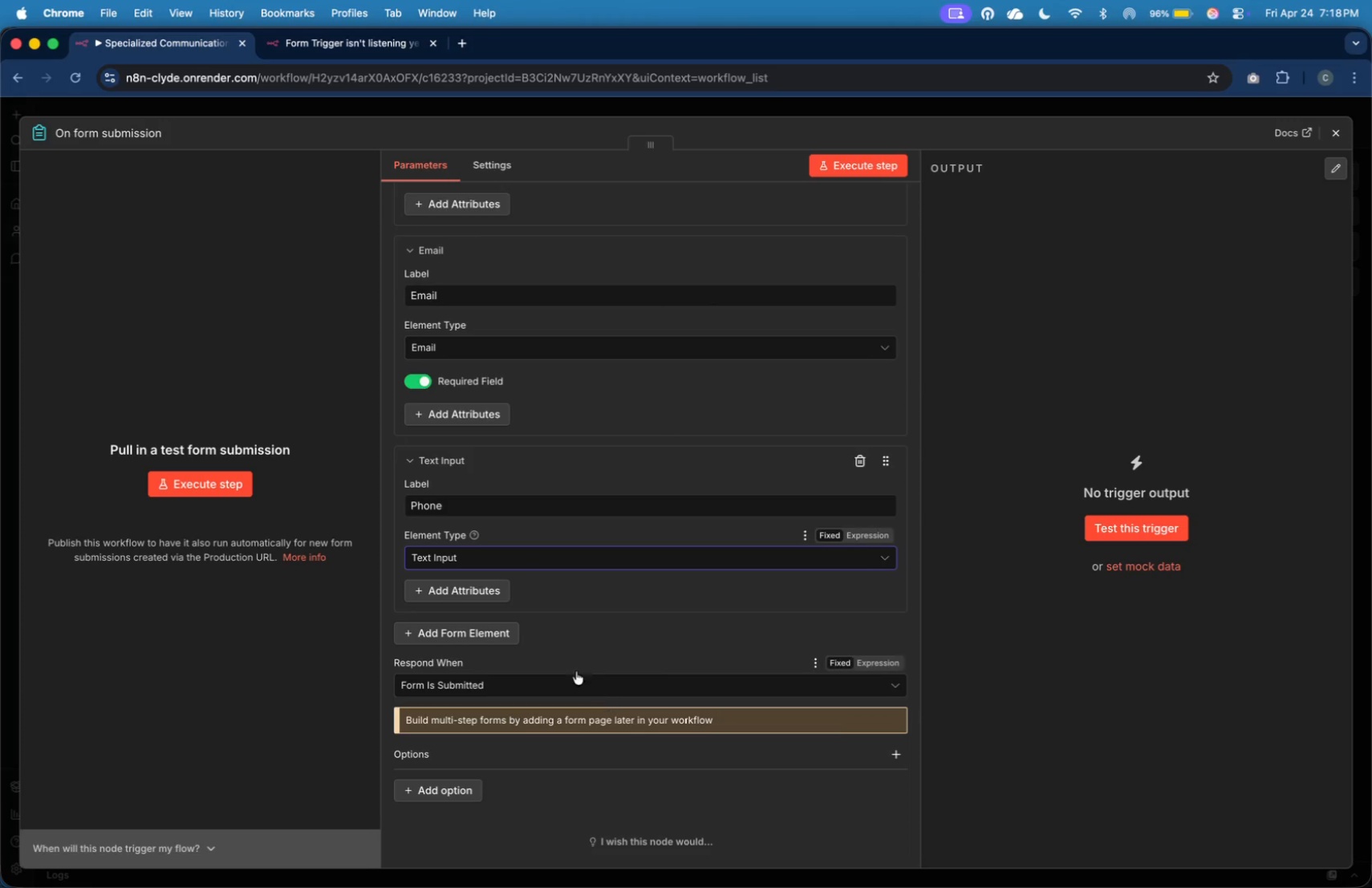 
scroll: coordinate [578, 708], scroll_direction: down, amount: 7.0
 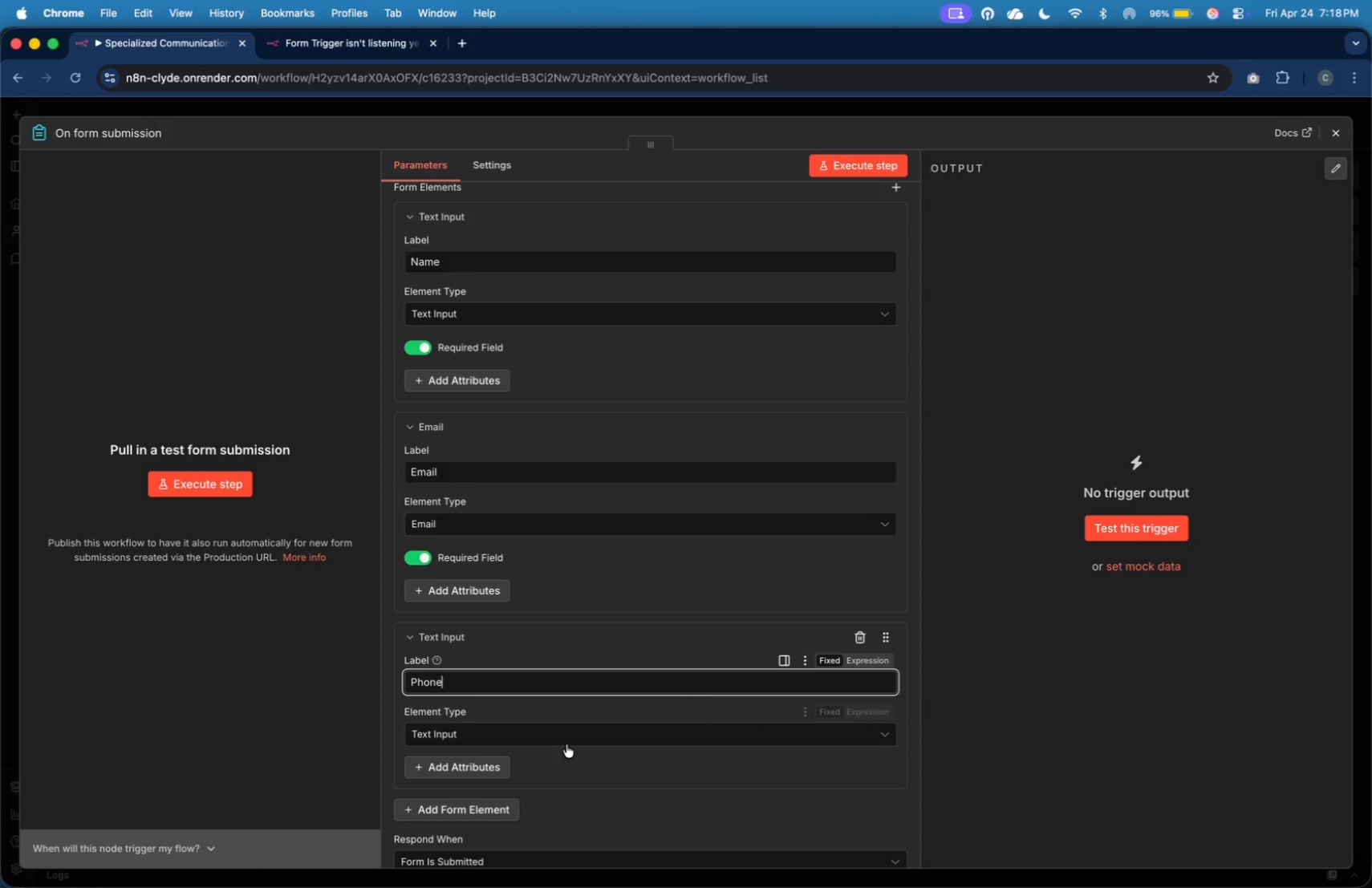 
left_click([485, 588])
 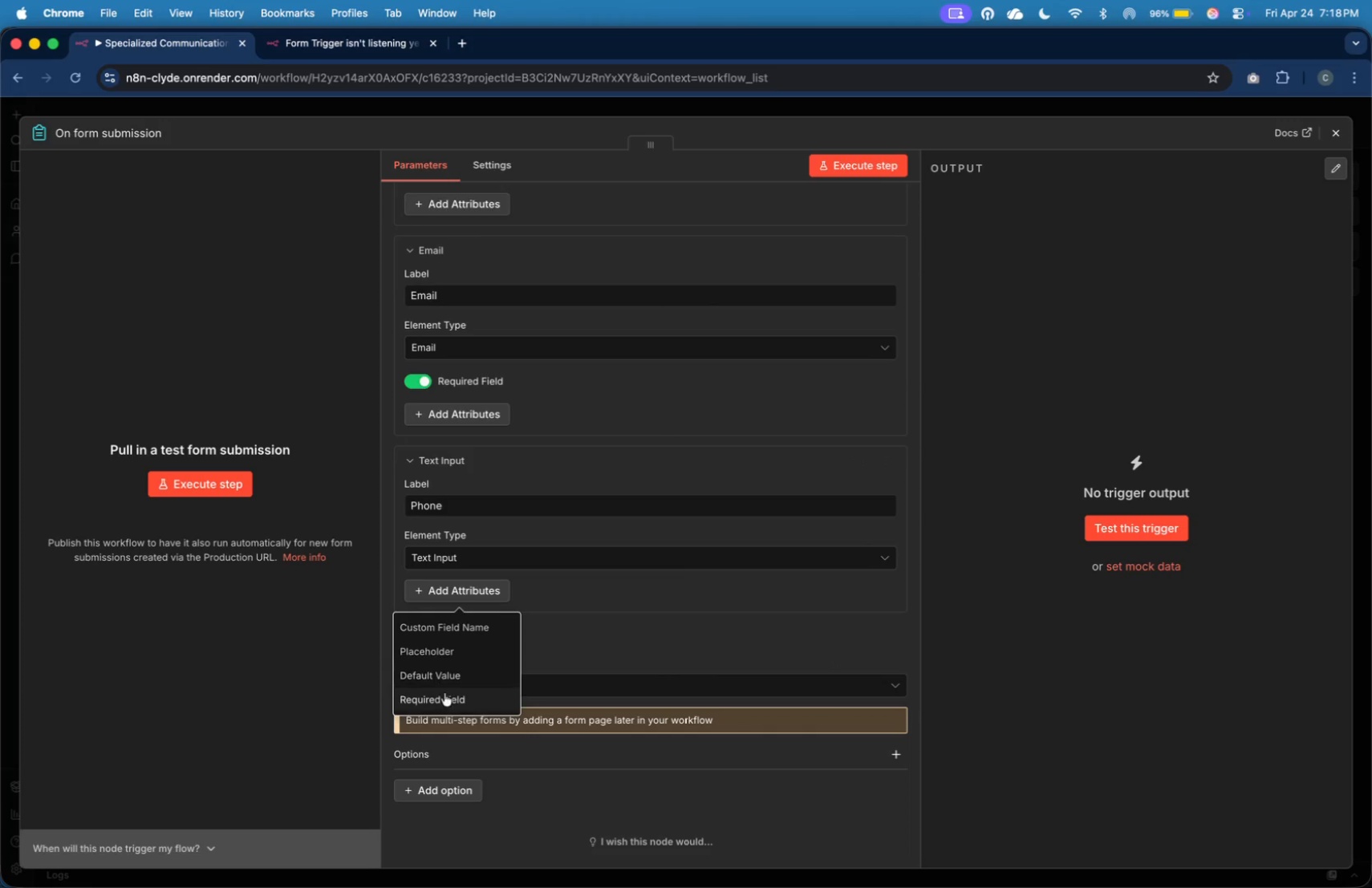 
left_click([449, 699])
 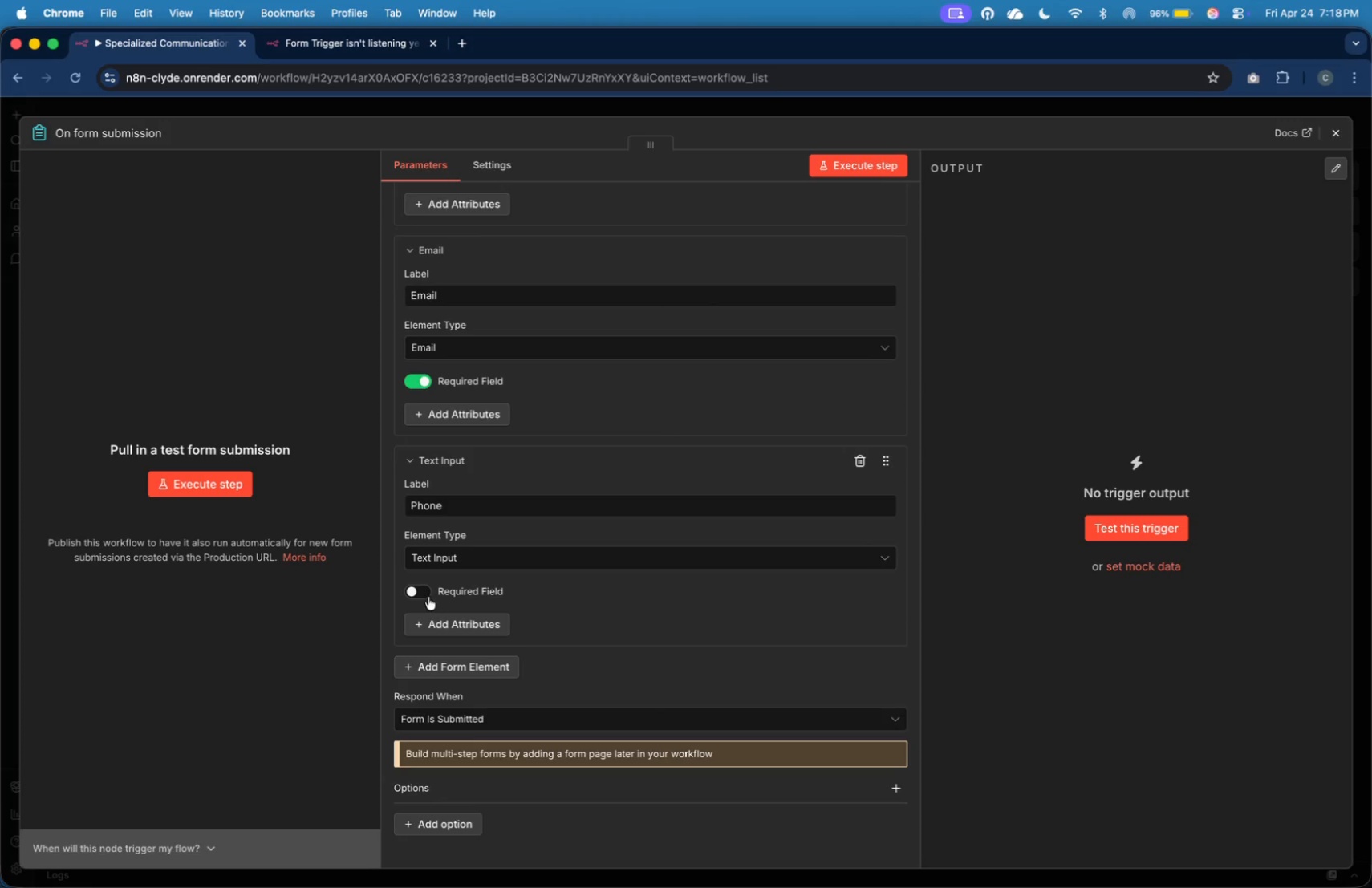 
left_click([428, 594])
 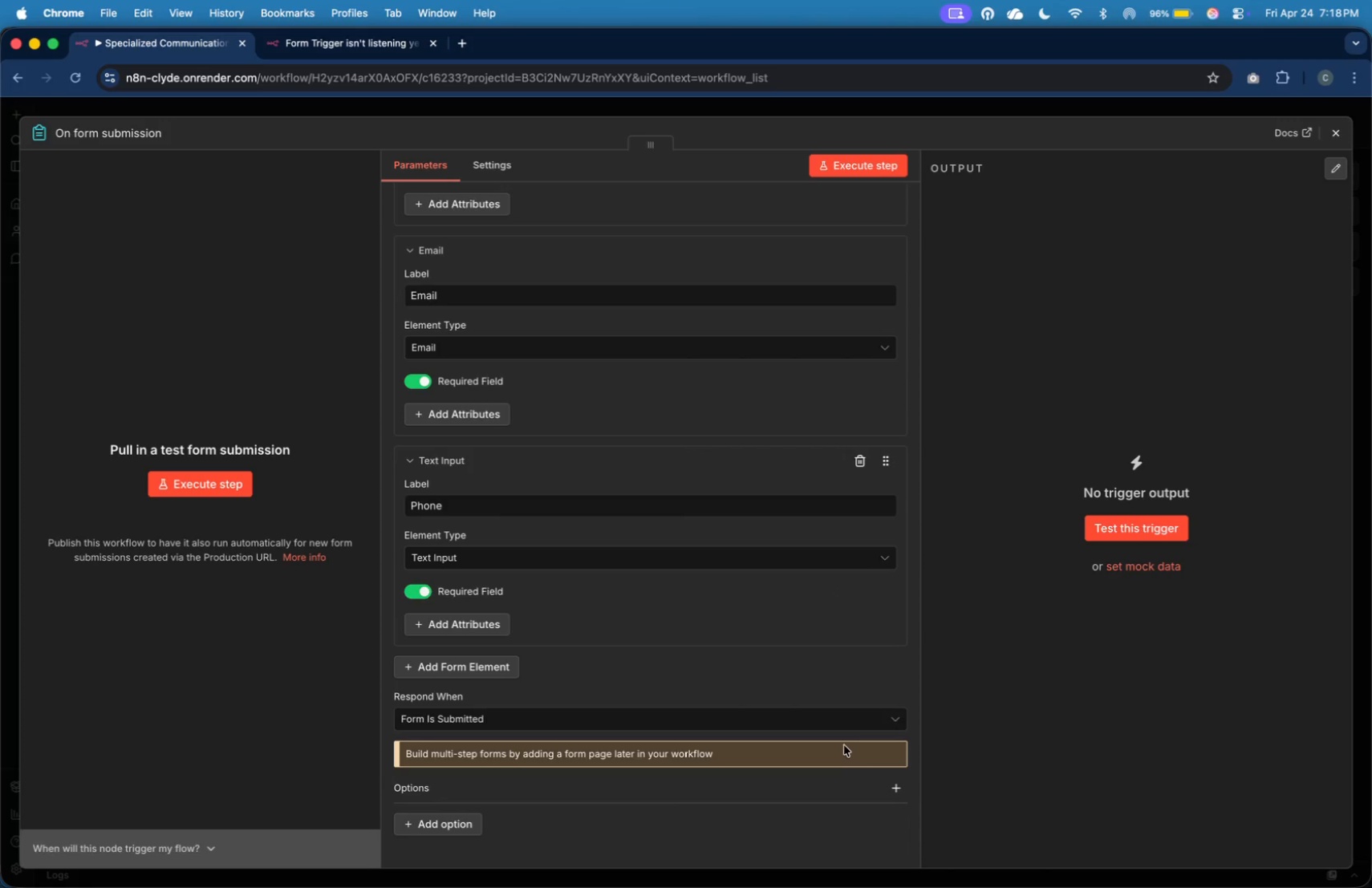 
wait(7.23)
 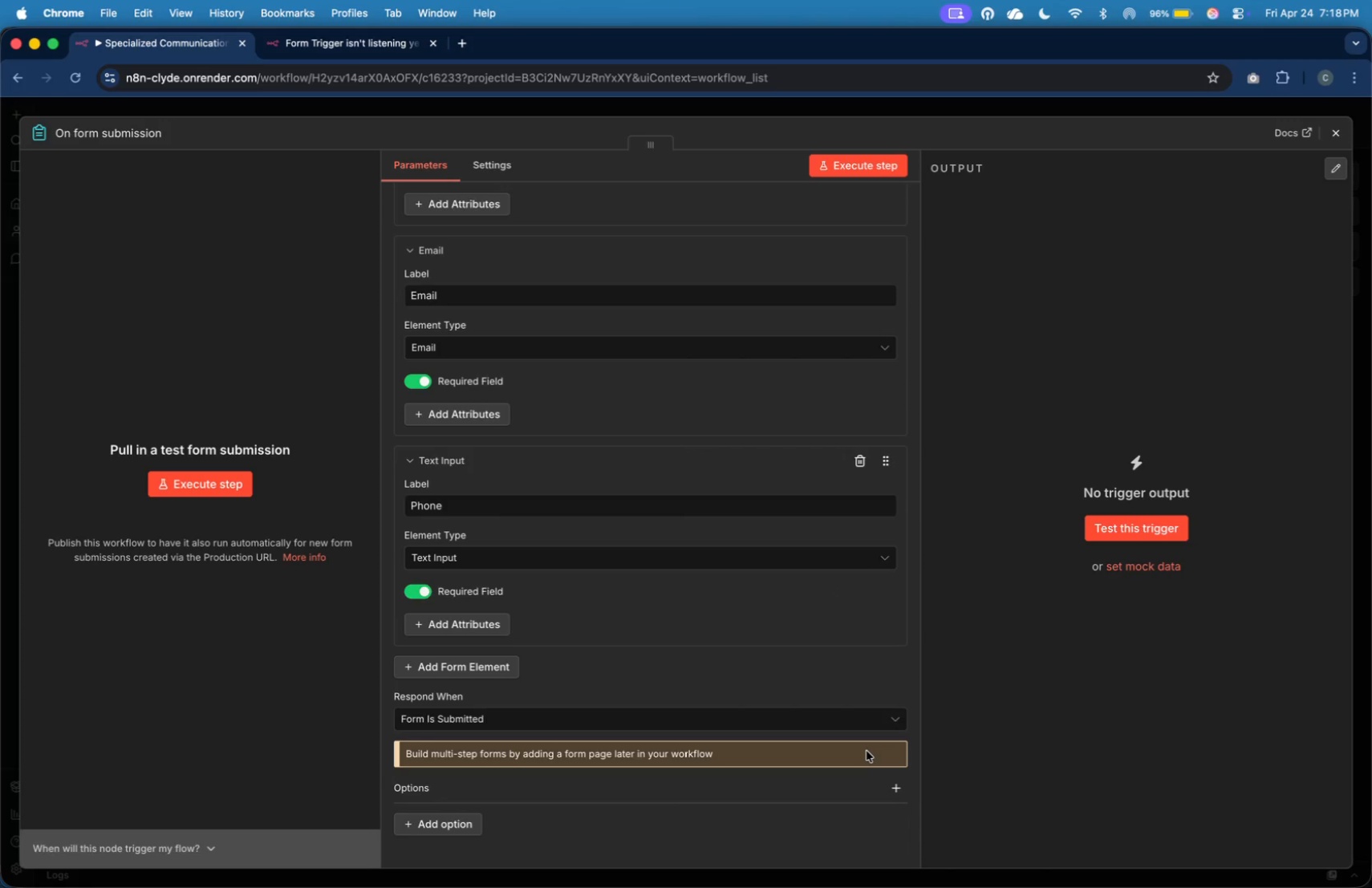 
left_click([497, 665])
 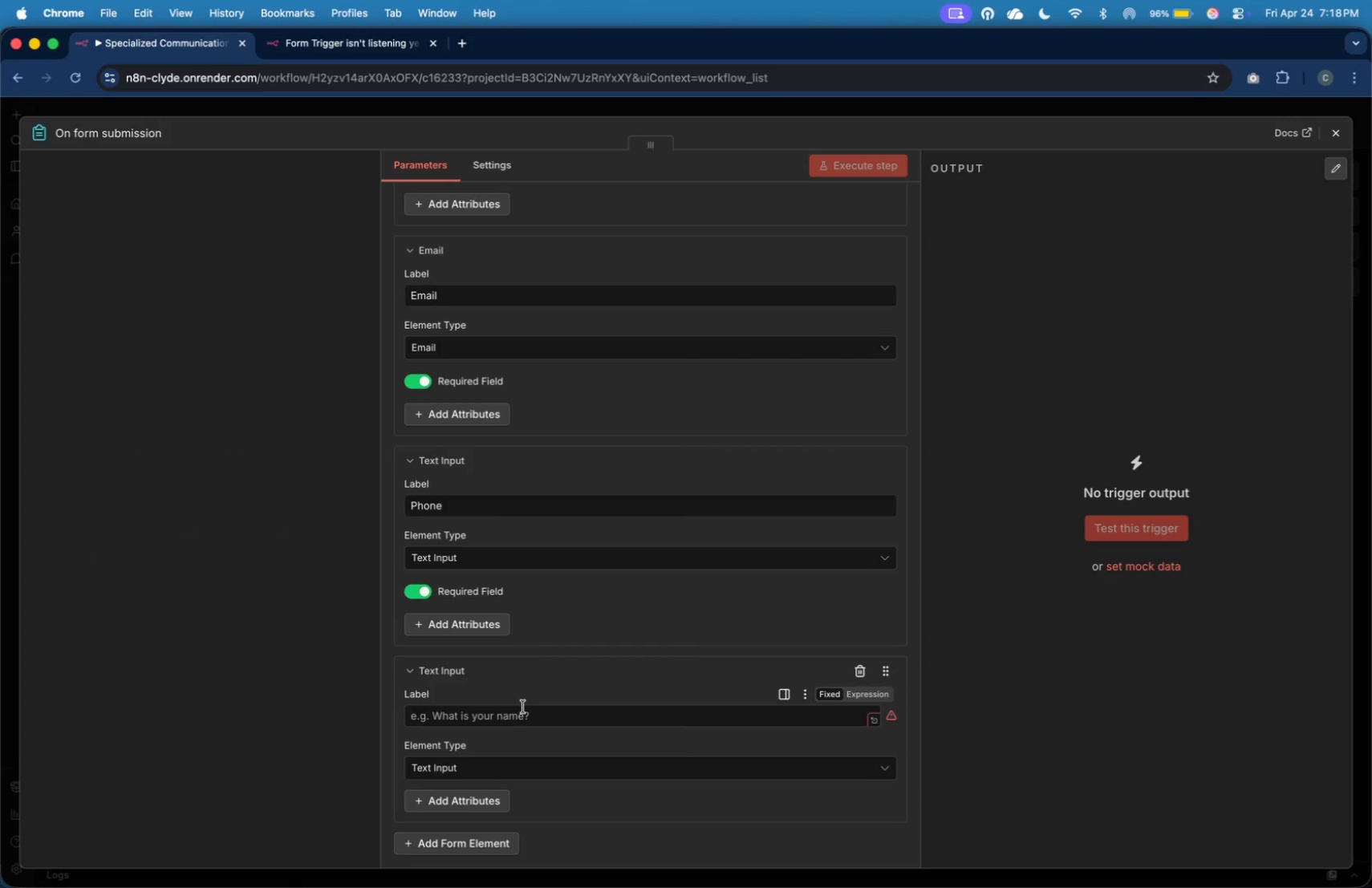 
left_click([526, 716])
 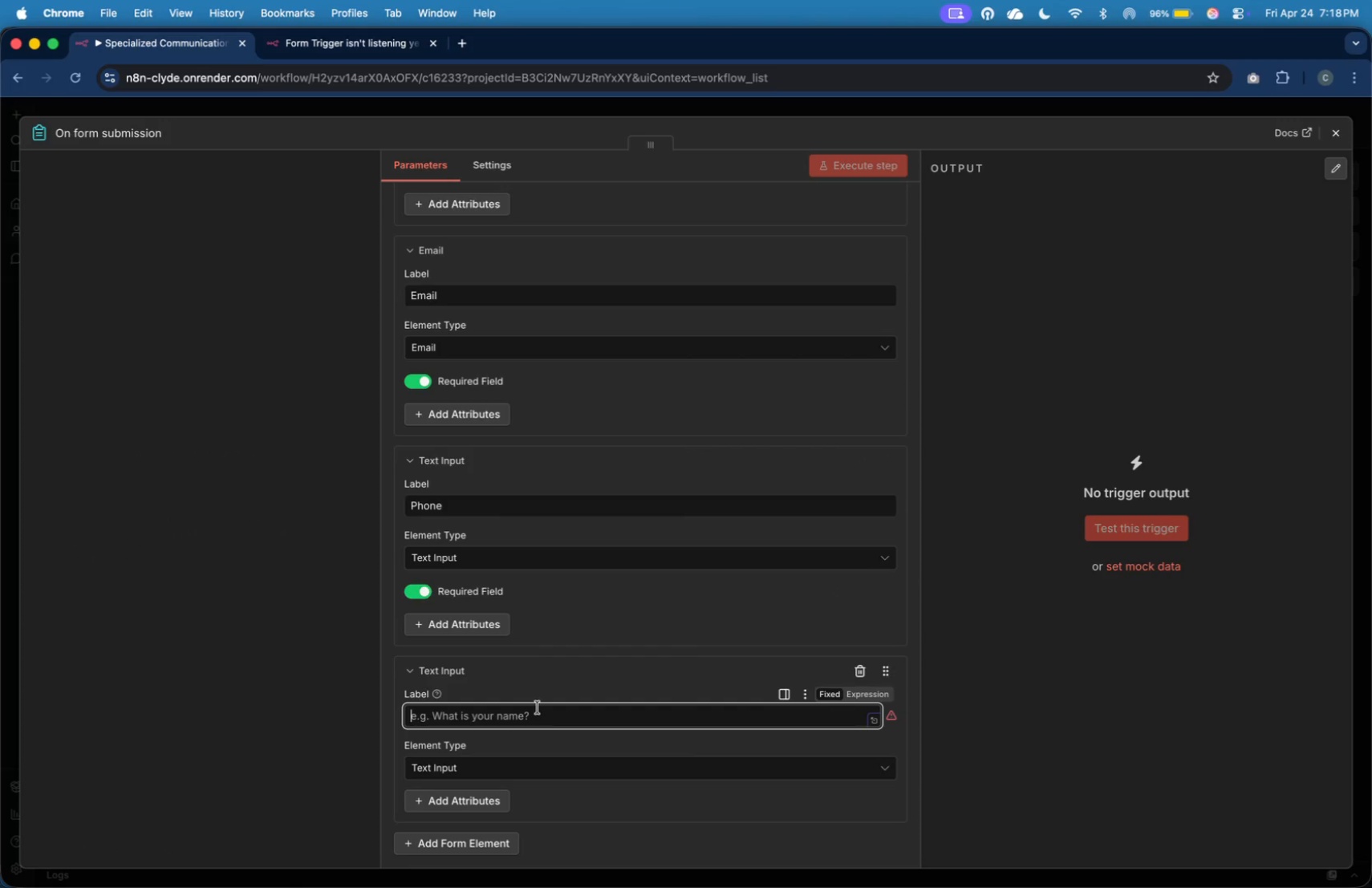 
wait(6.25)
 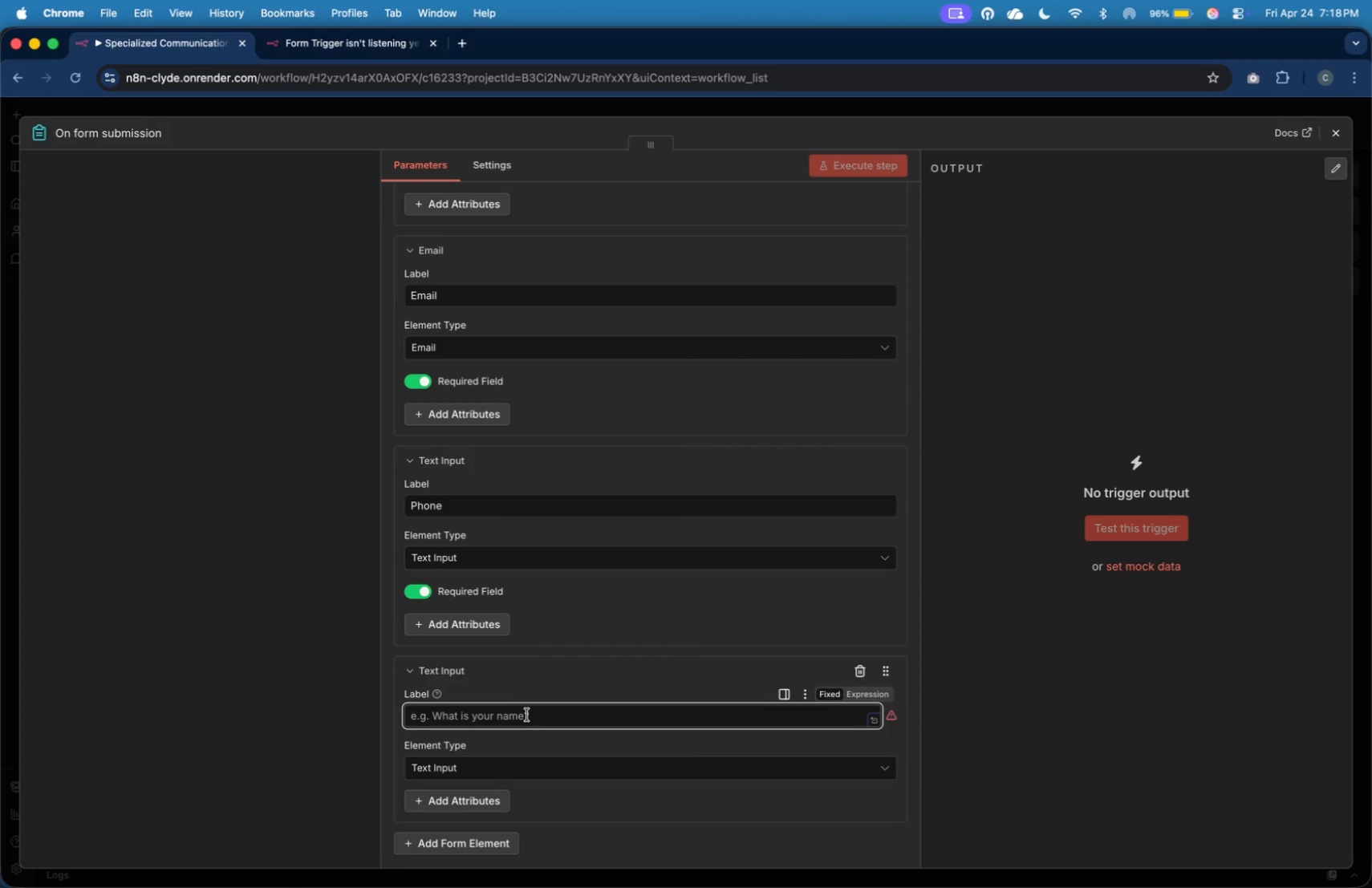 
type(Instrument)
 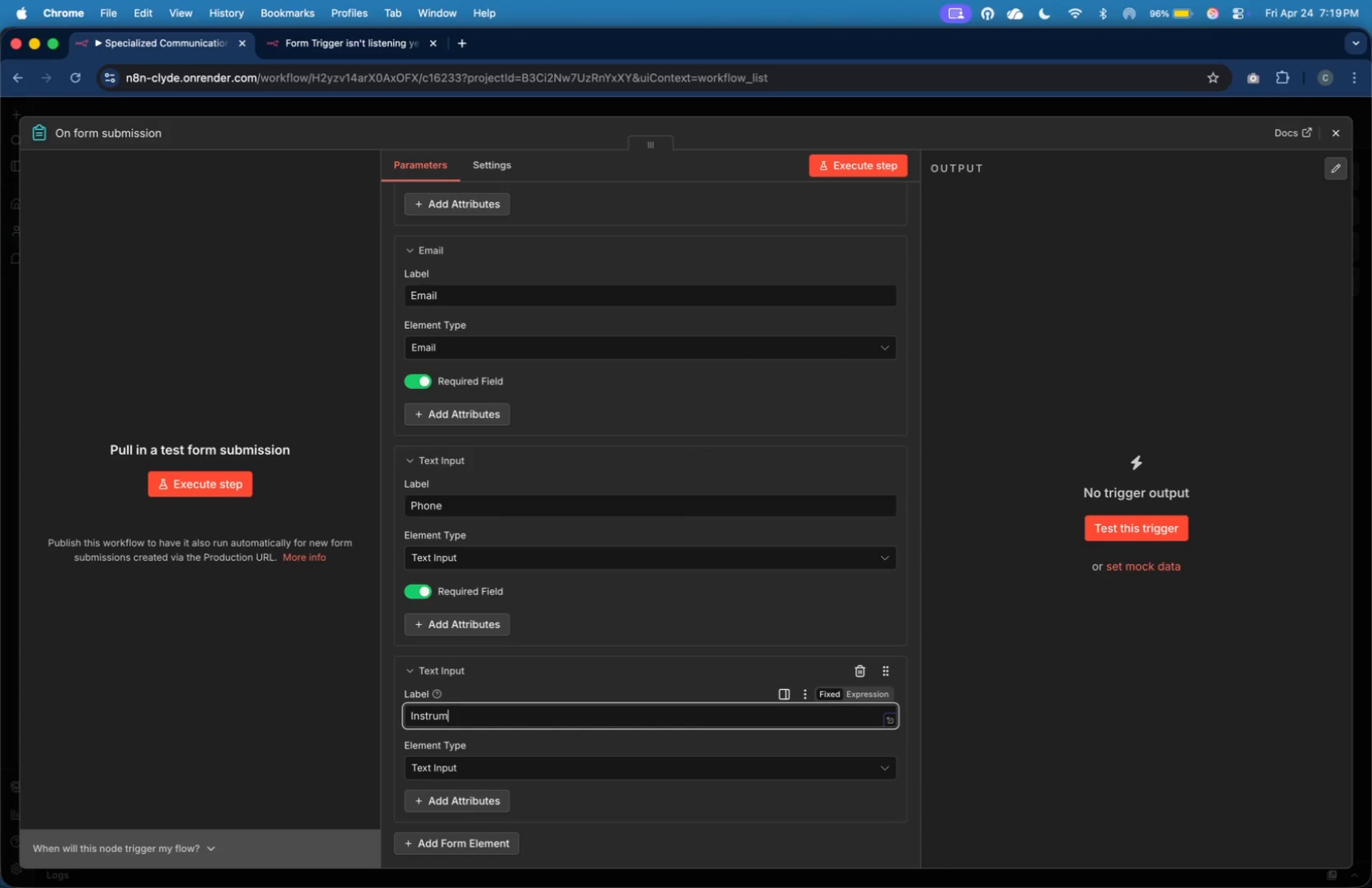 
scroll: coordinate [565, 691], scroll_direction: down, amount: 23.0
 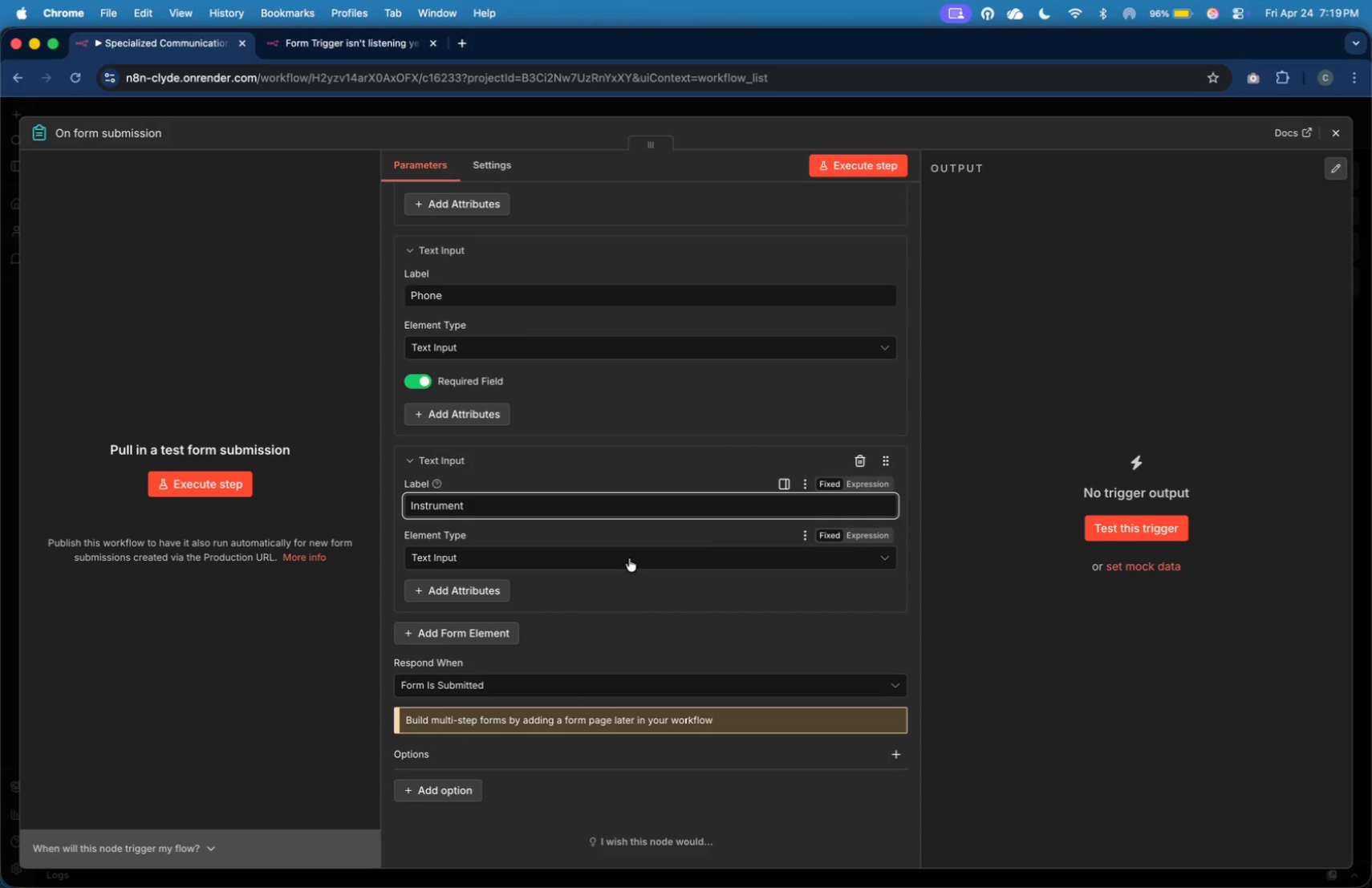 
left_click([629, 558])